 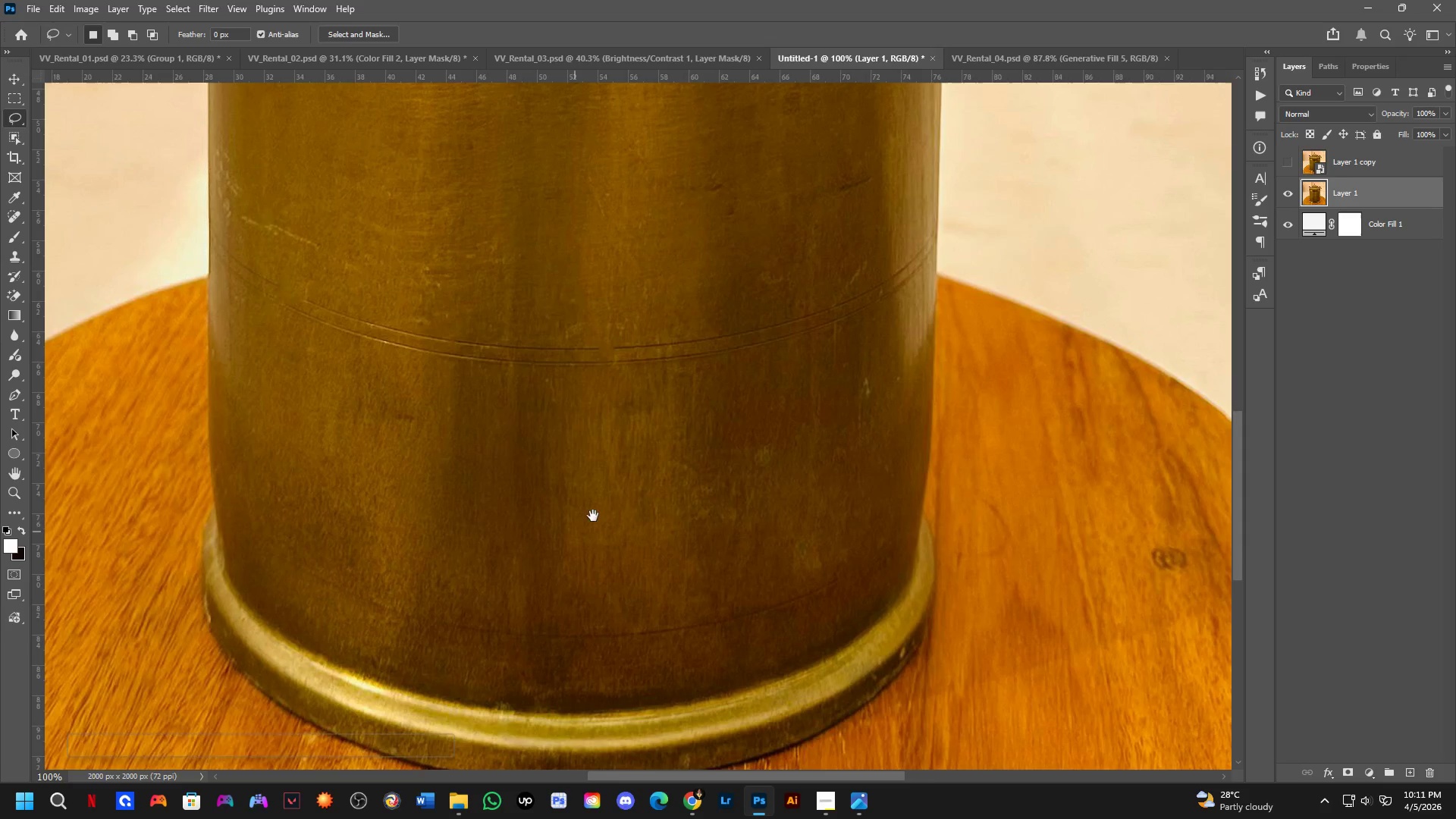 
left_click_drag(start_coordinate=[714, 374], to_coordinate=[661, 441])
 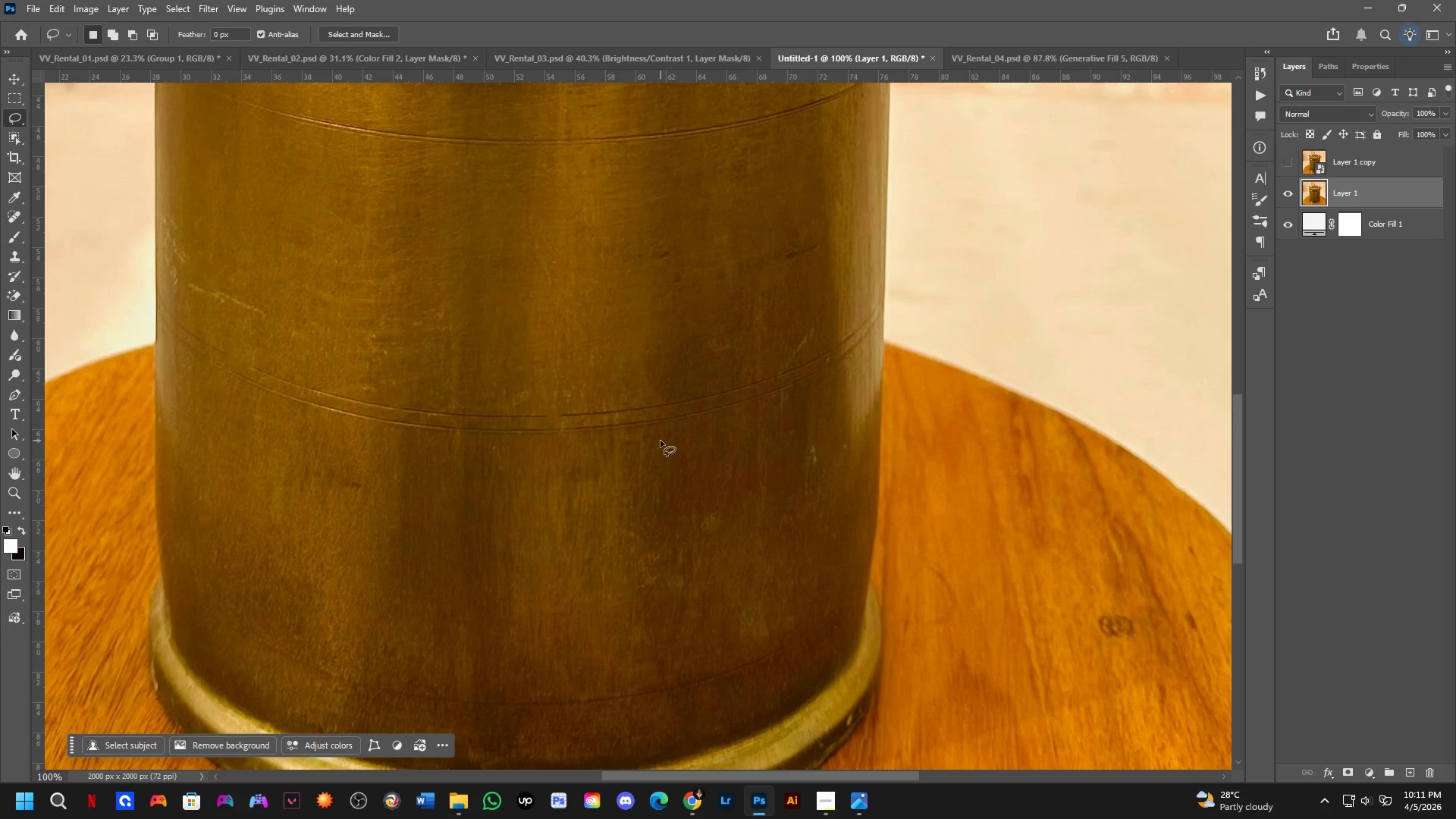 
wait(5.44)
 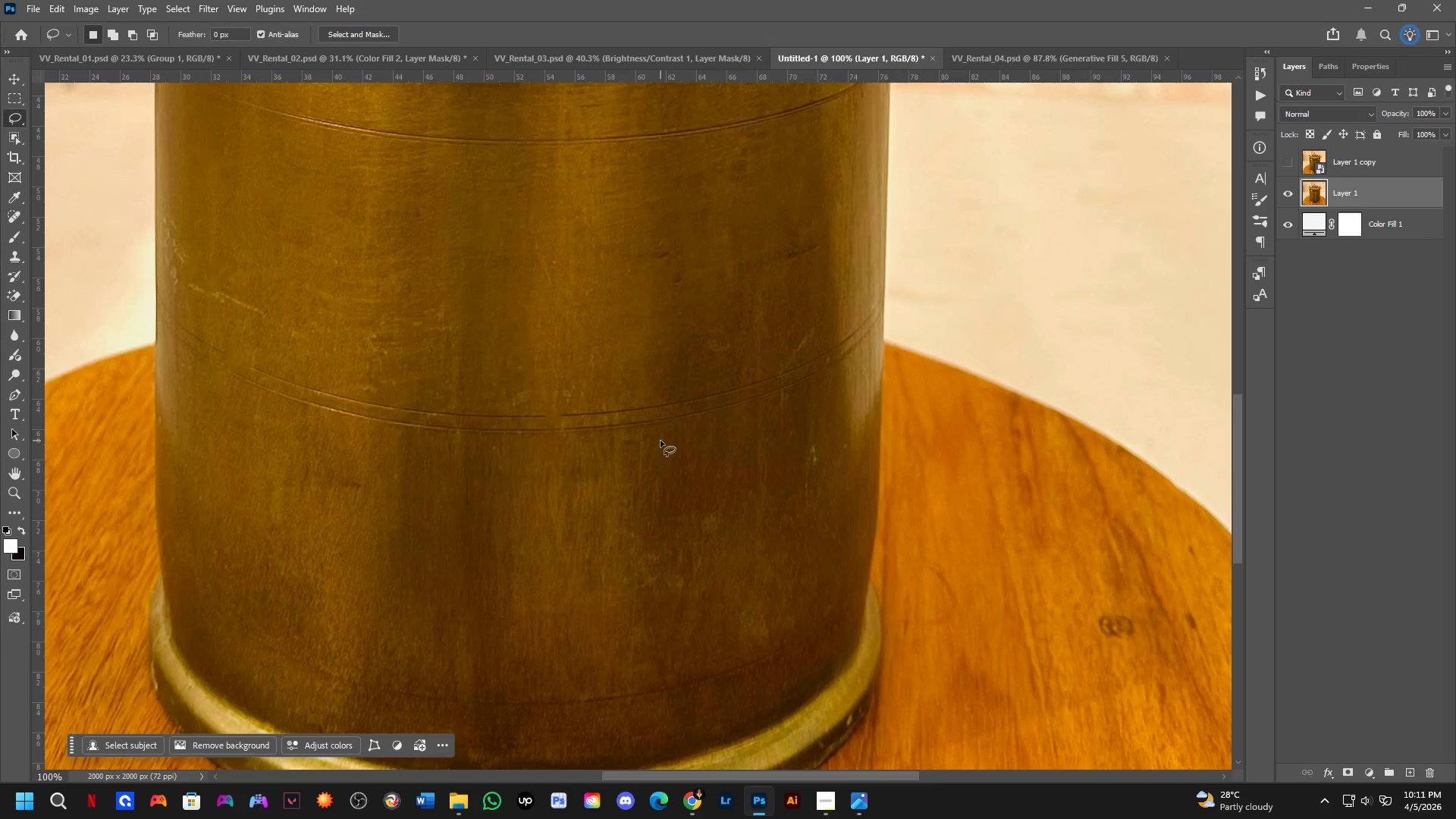 
left_click([12, 210])
 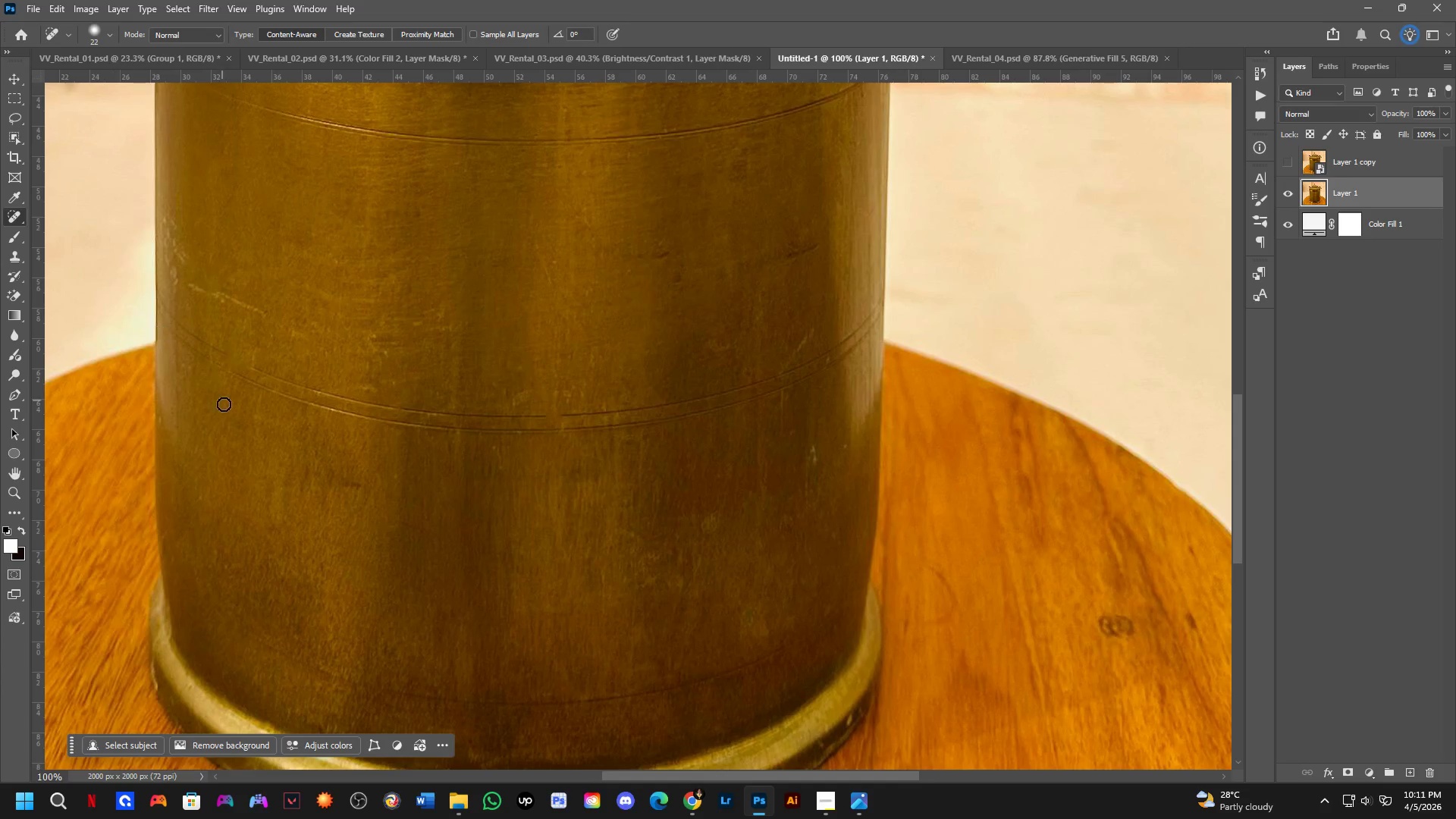 
hold_key(key=Space, duration=0.52)
 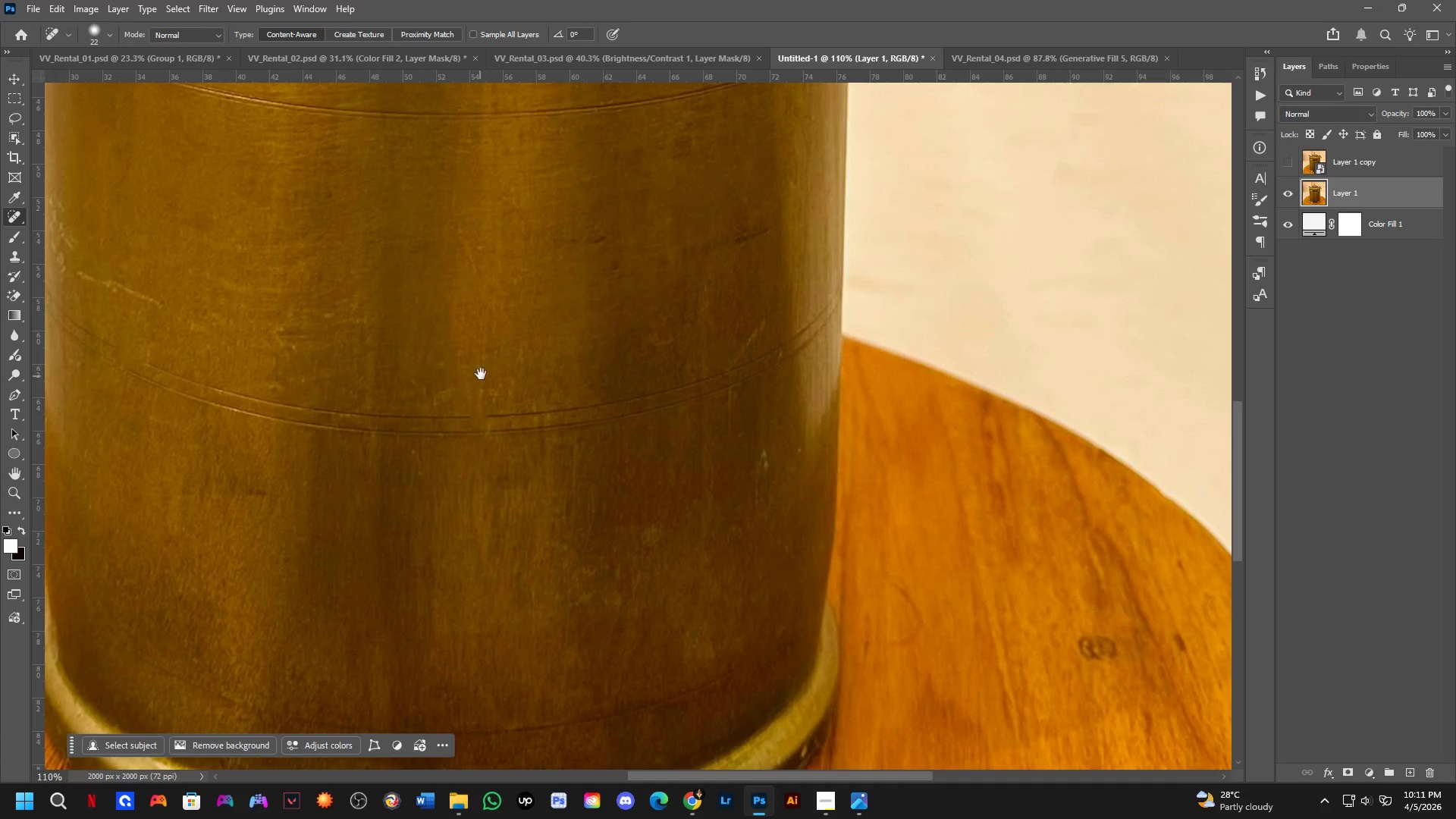 
left_click_drag(start_coordinate=[466, 423], to_coordinate=[406, 419])
 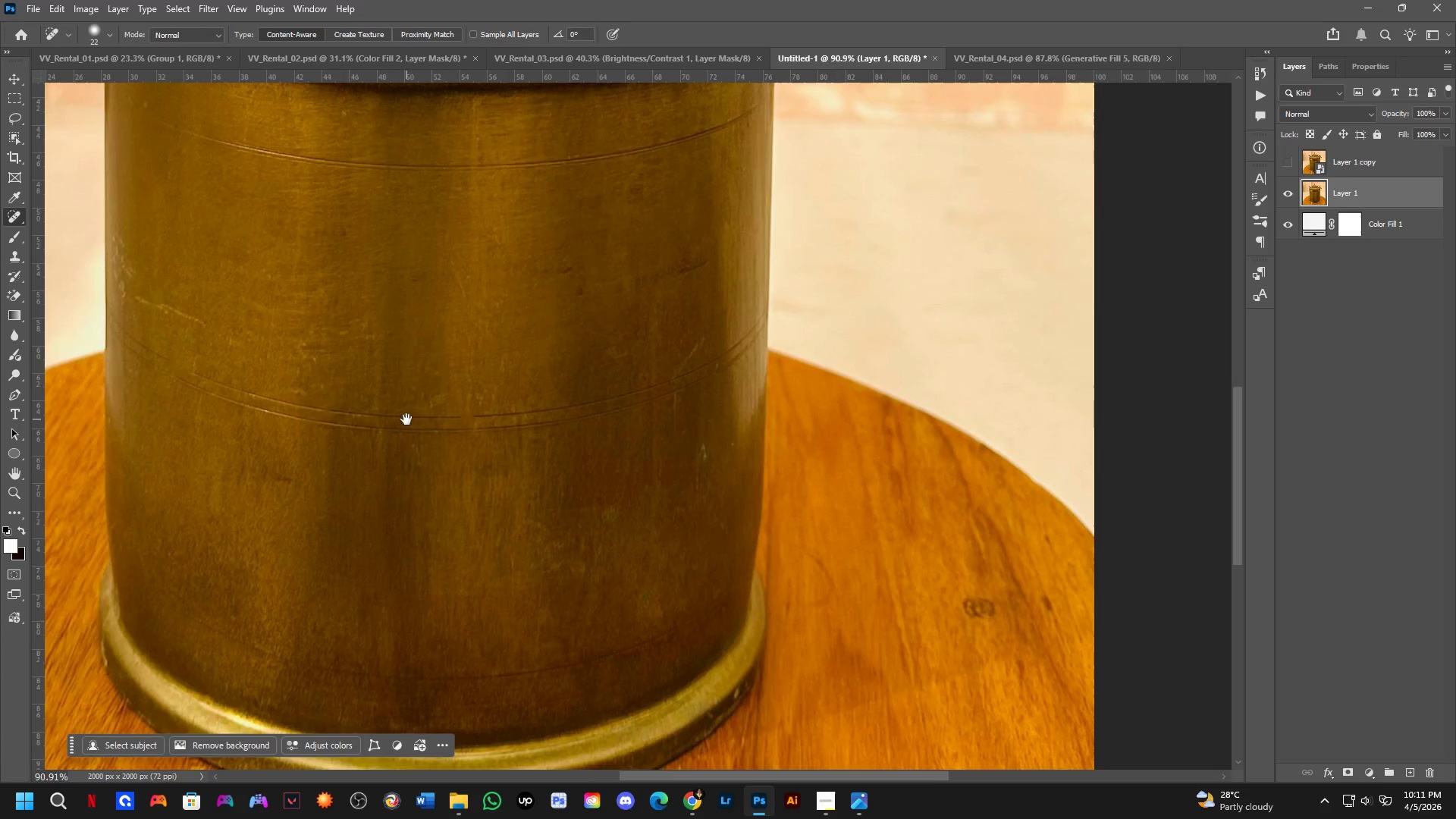 
scroll: coordinate [269, 466], scroll_direction: down, amount: 1.0
 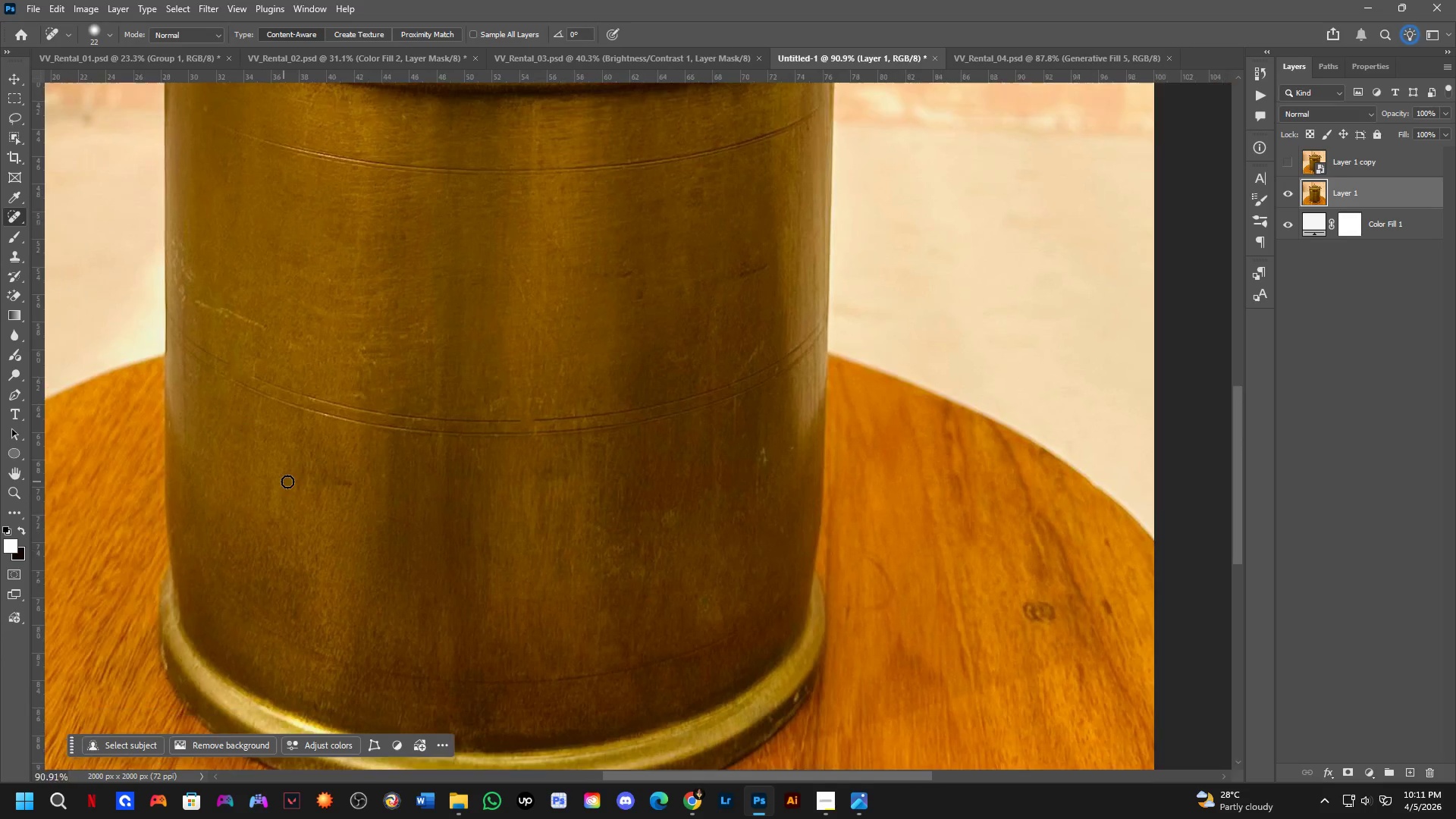 
hold_key(key=Space, duration=0.94)
 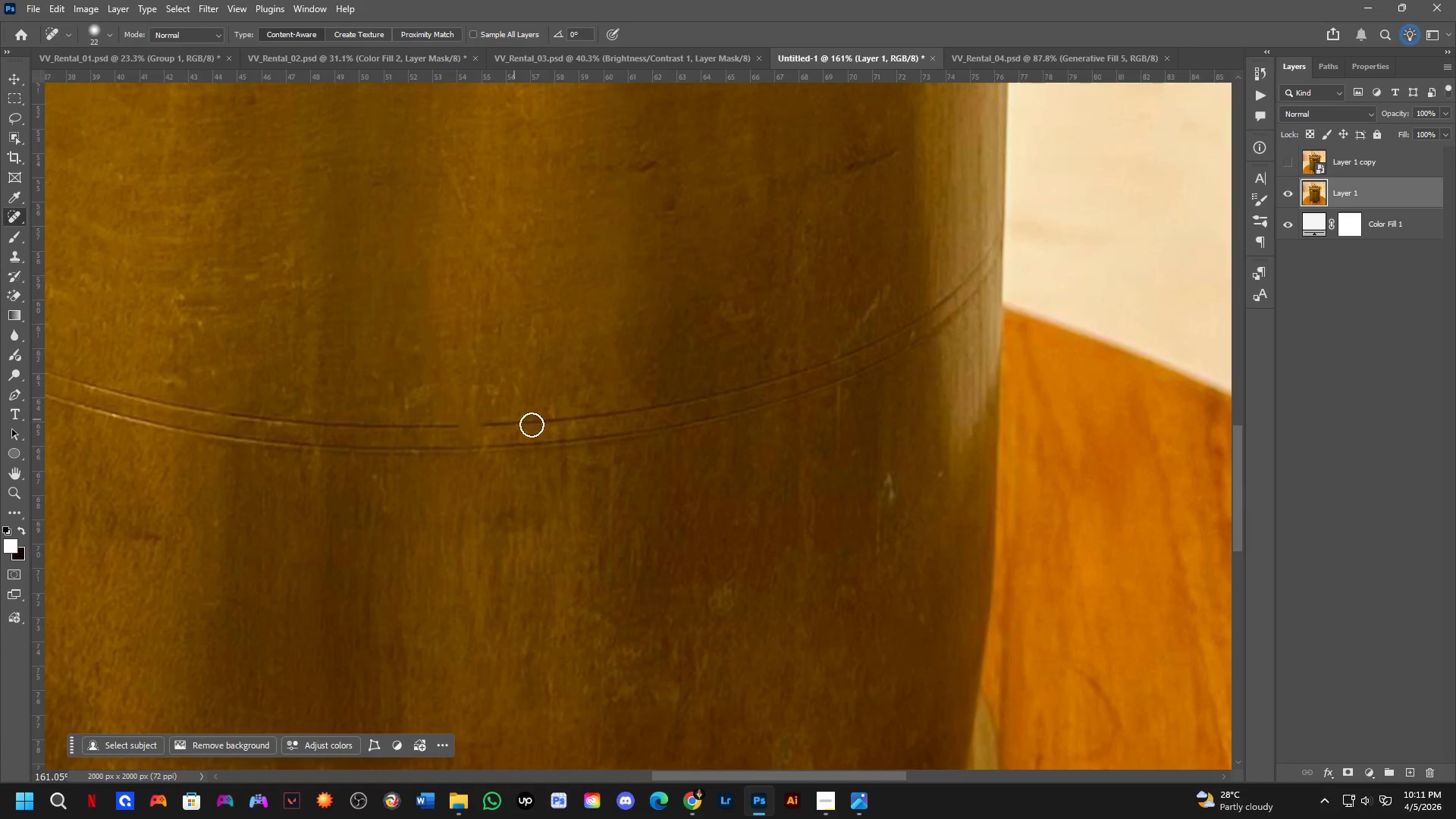 
left_click_drag(start_coordinate=[481, 374], to_coordinate=[460, 376])
 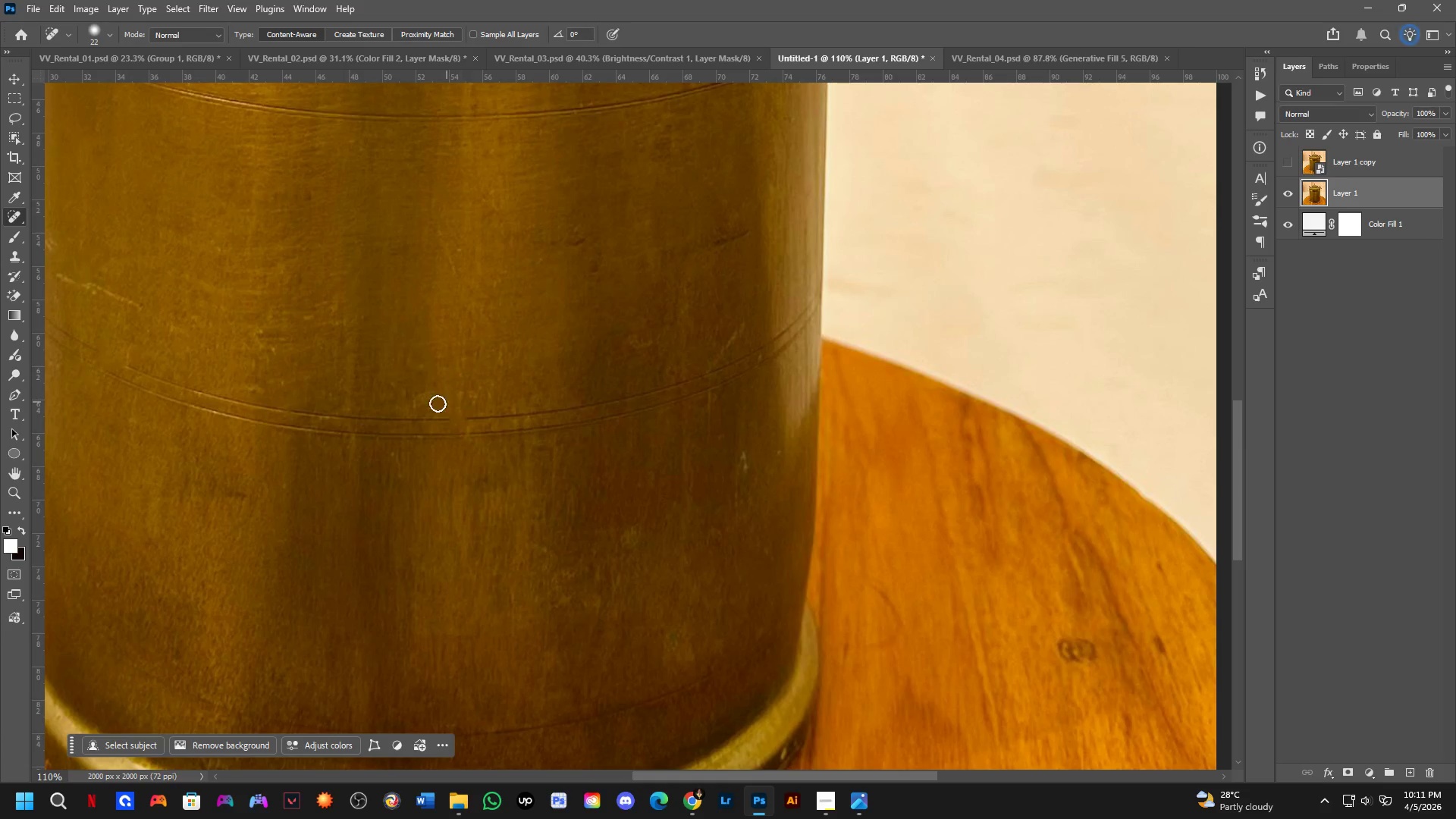 
scroll: coordinate [604, 458], scroll_direction: up, amount: 8.0
 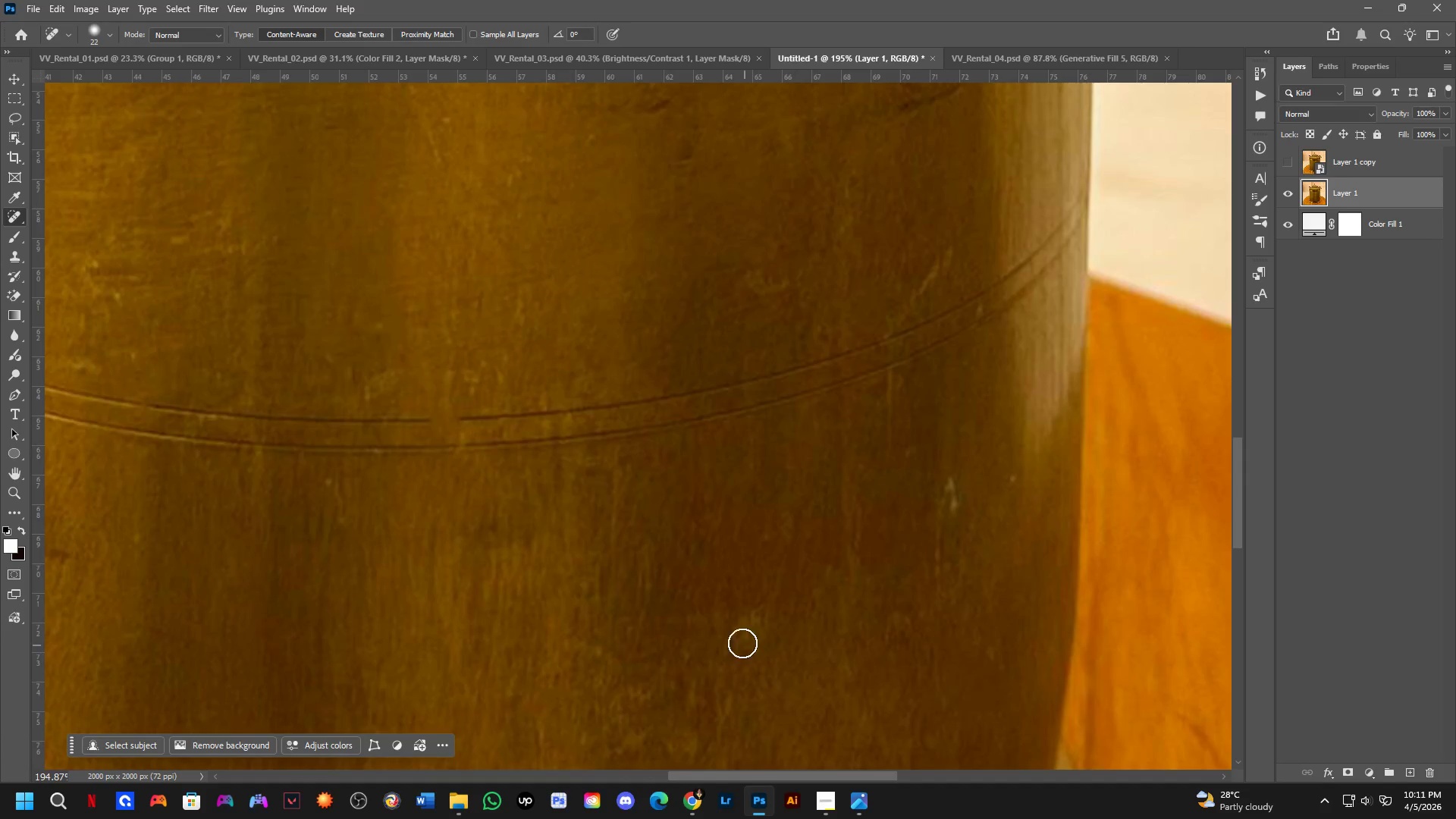 
key(Alt+AltLeft)
 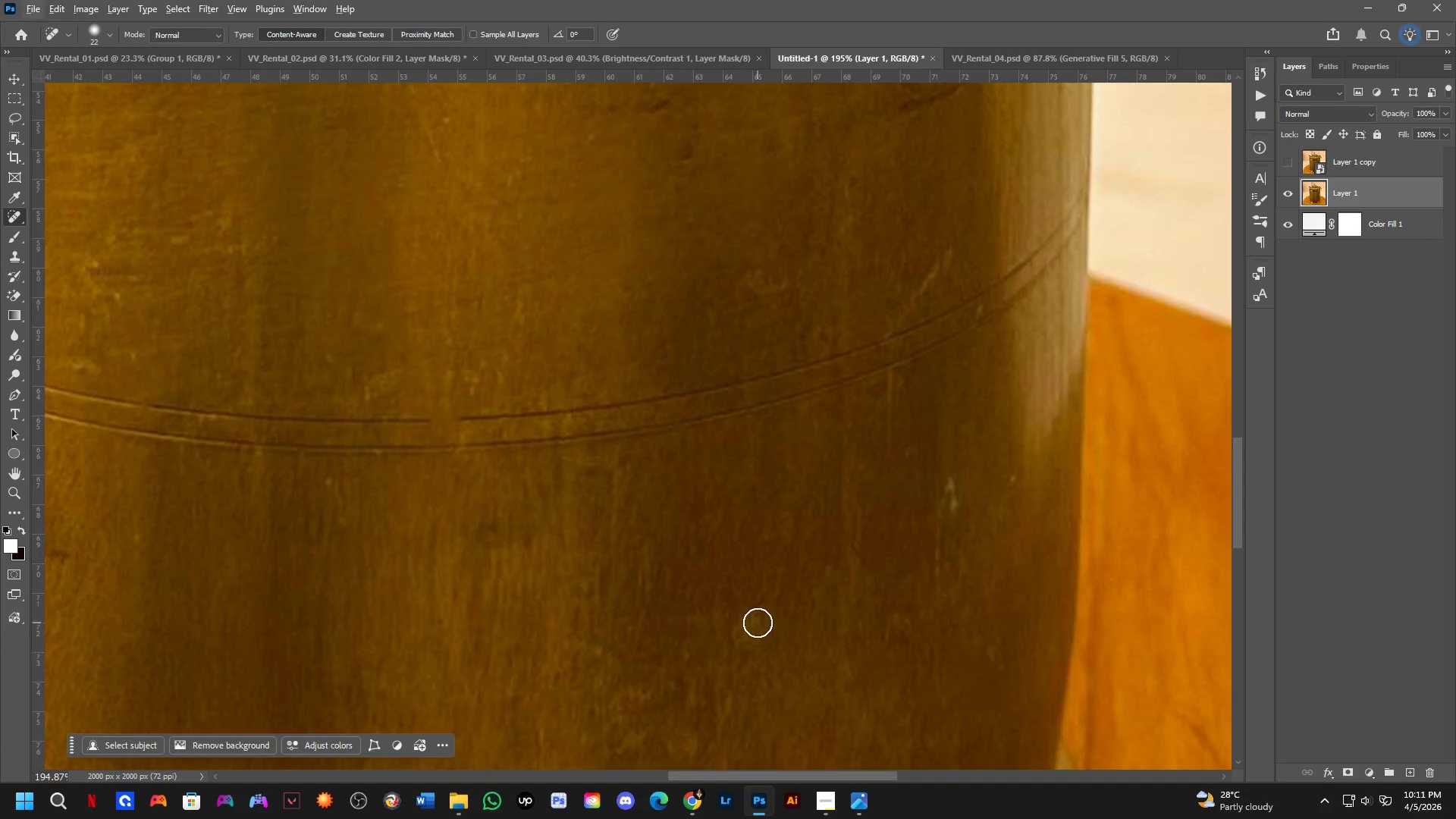 
key(Alt+AltLeft)
 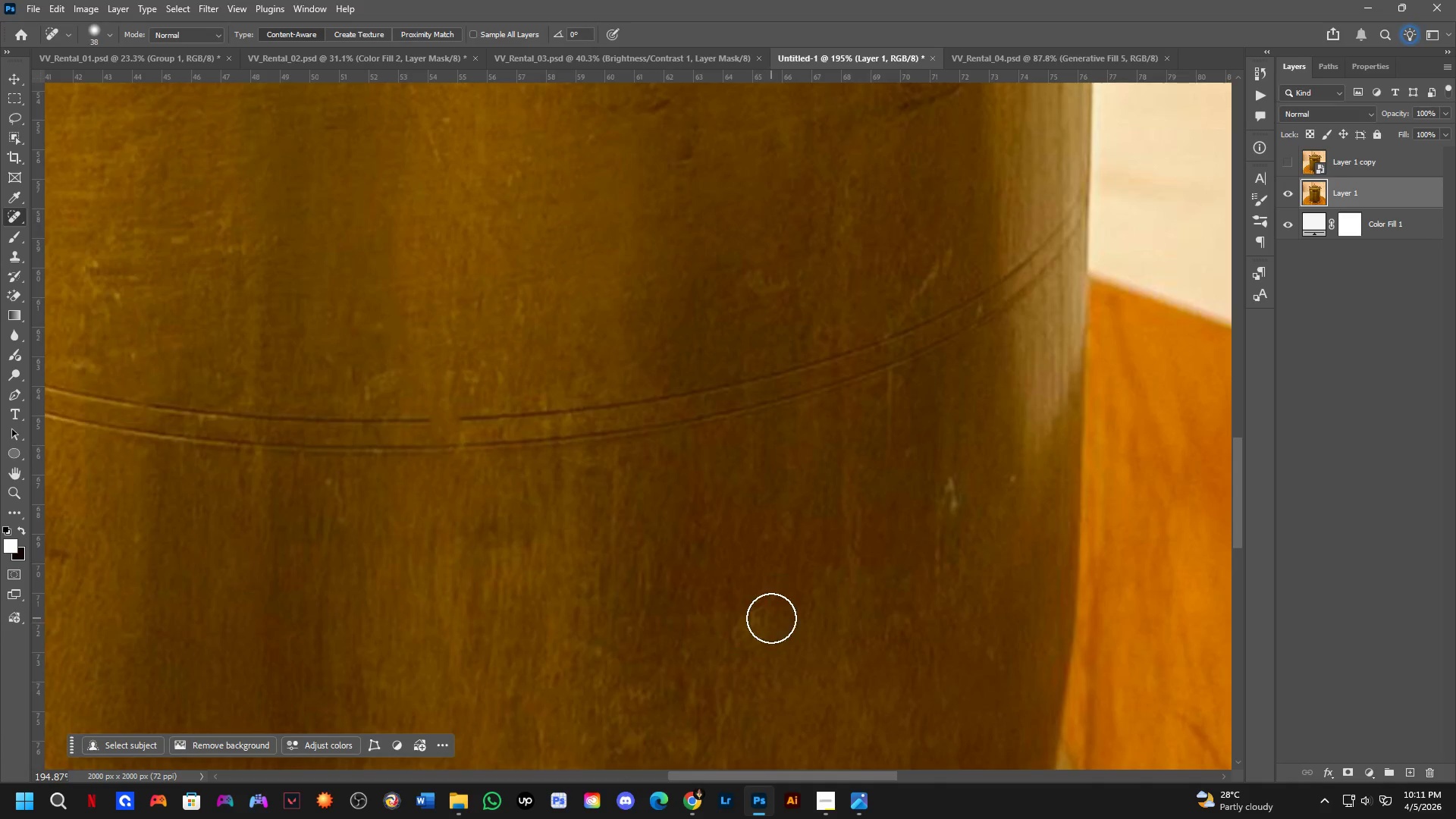 
left_click_drag(start_coordinate=[745, 634], to_coordinate=[761, 620])
 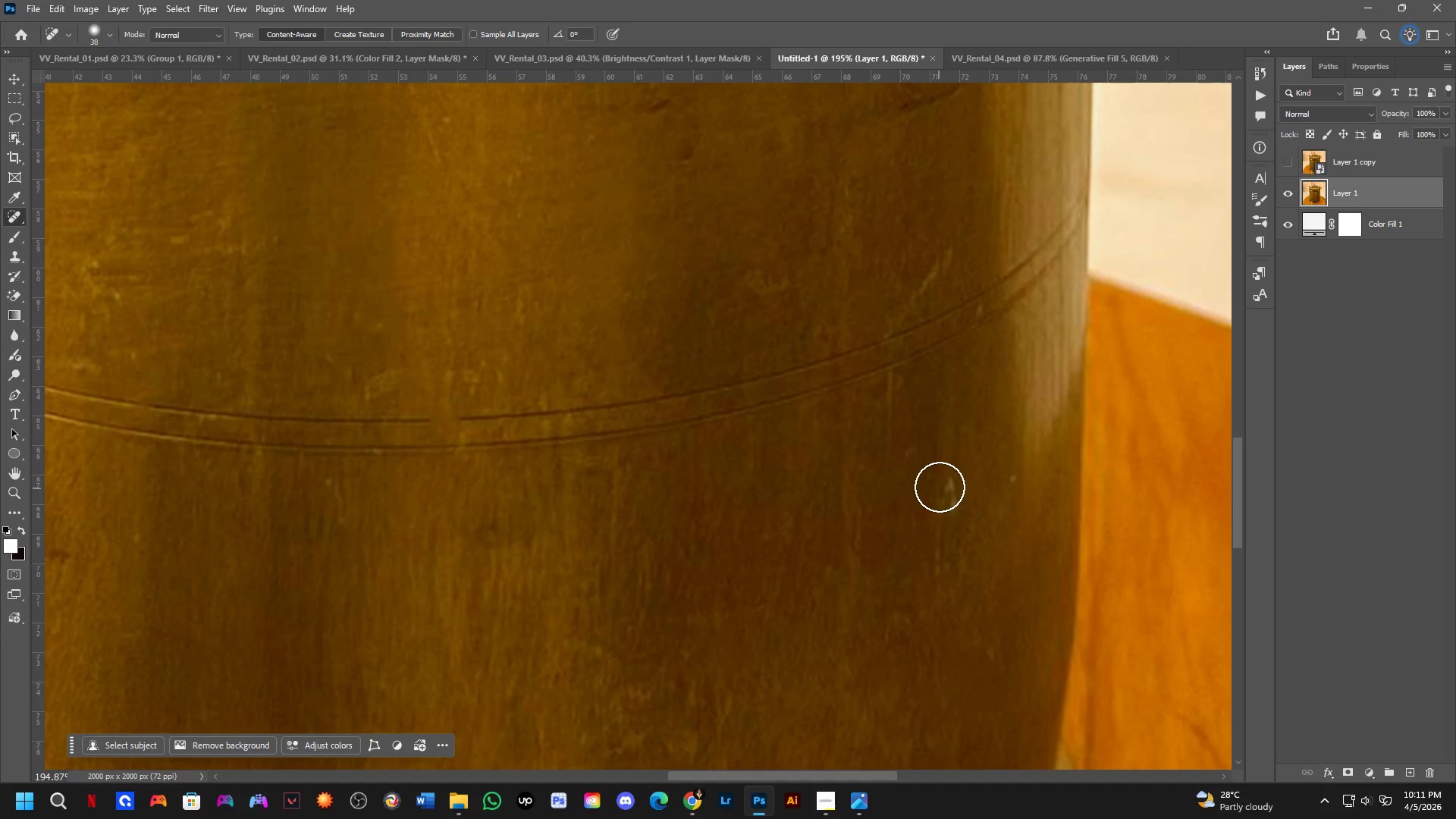 
left_click_drag(start_coordinate=[940, 485], to_coordinate=[940, 519])
 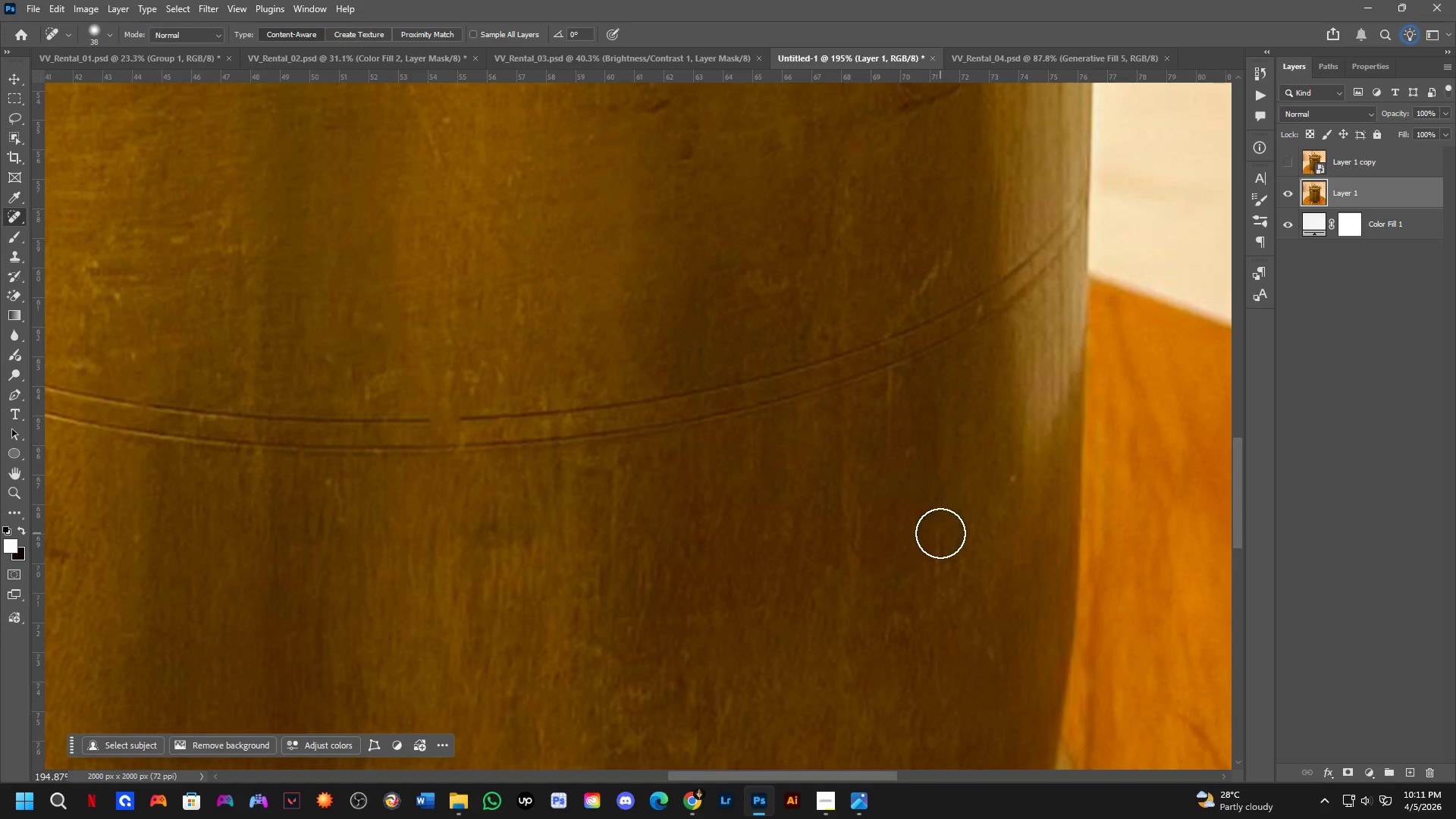 
left_click_drag(start_coordinate=[940, 534], to_coordinate=[934, 575])
 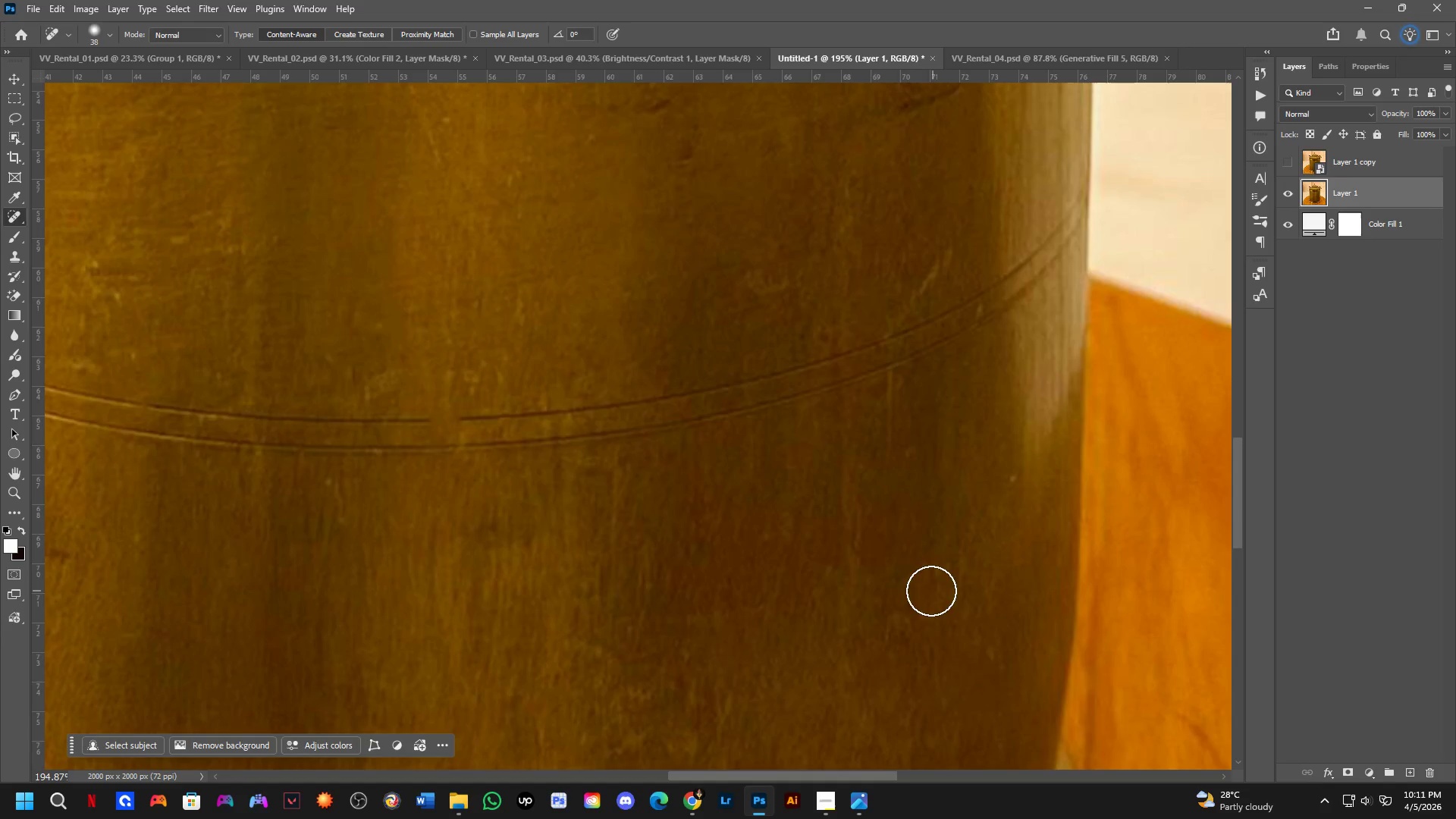 
left_click_drag(start_coordinate=[907, 608], to_coordinate=[888, 639])
 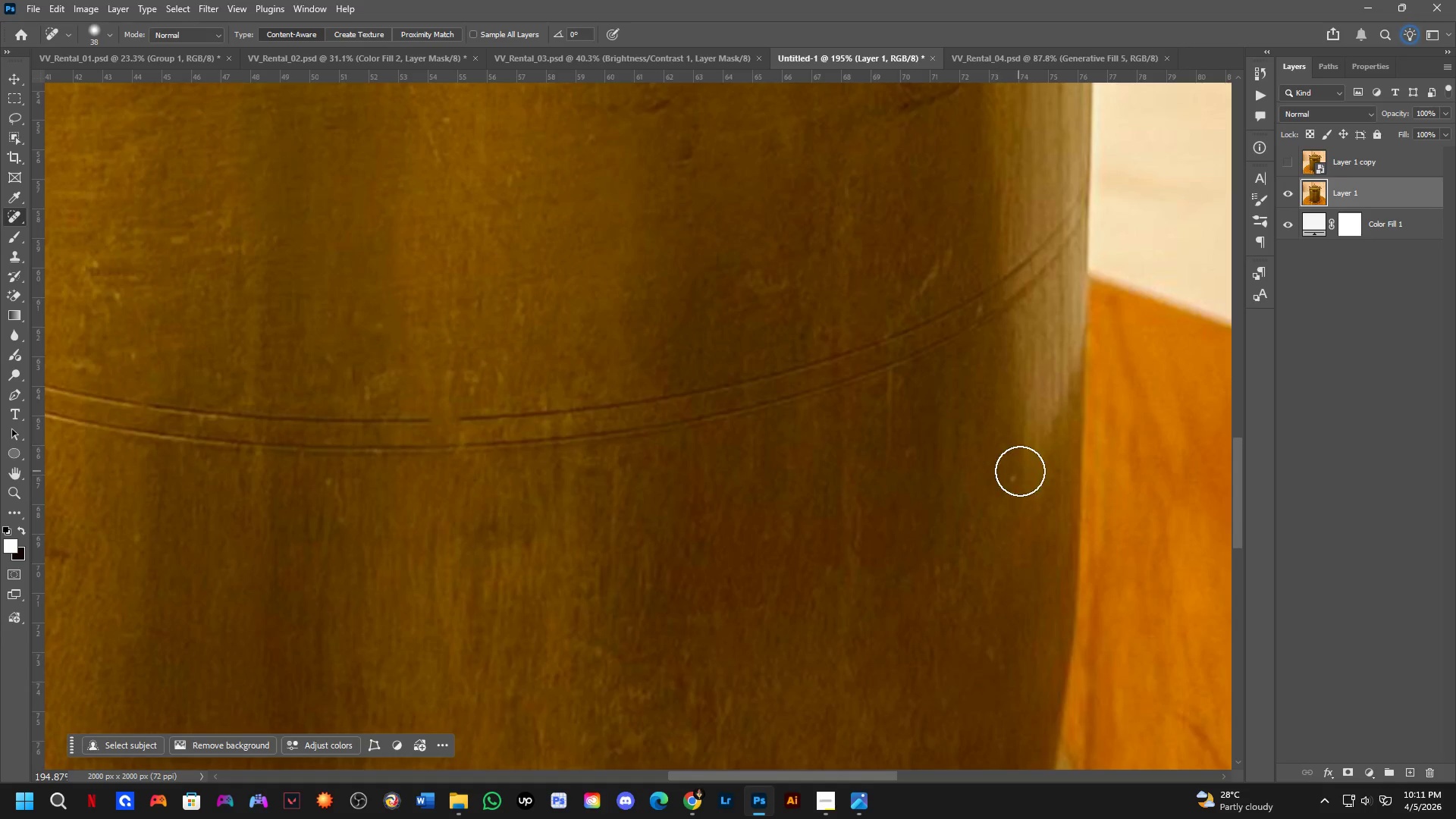 
left_click_drag(start_coordinate=[1016, 485], to_coordinate=[992, 500])
 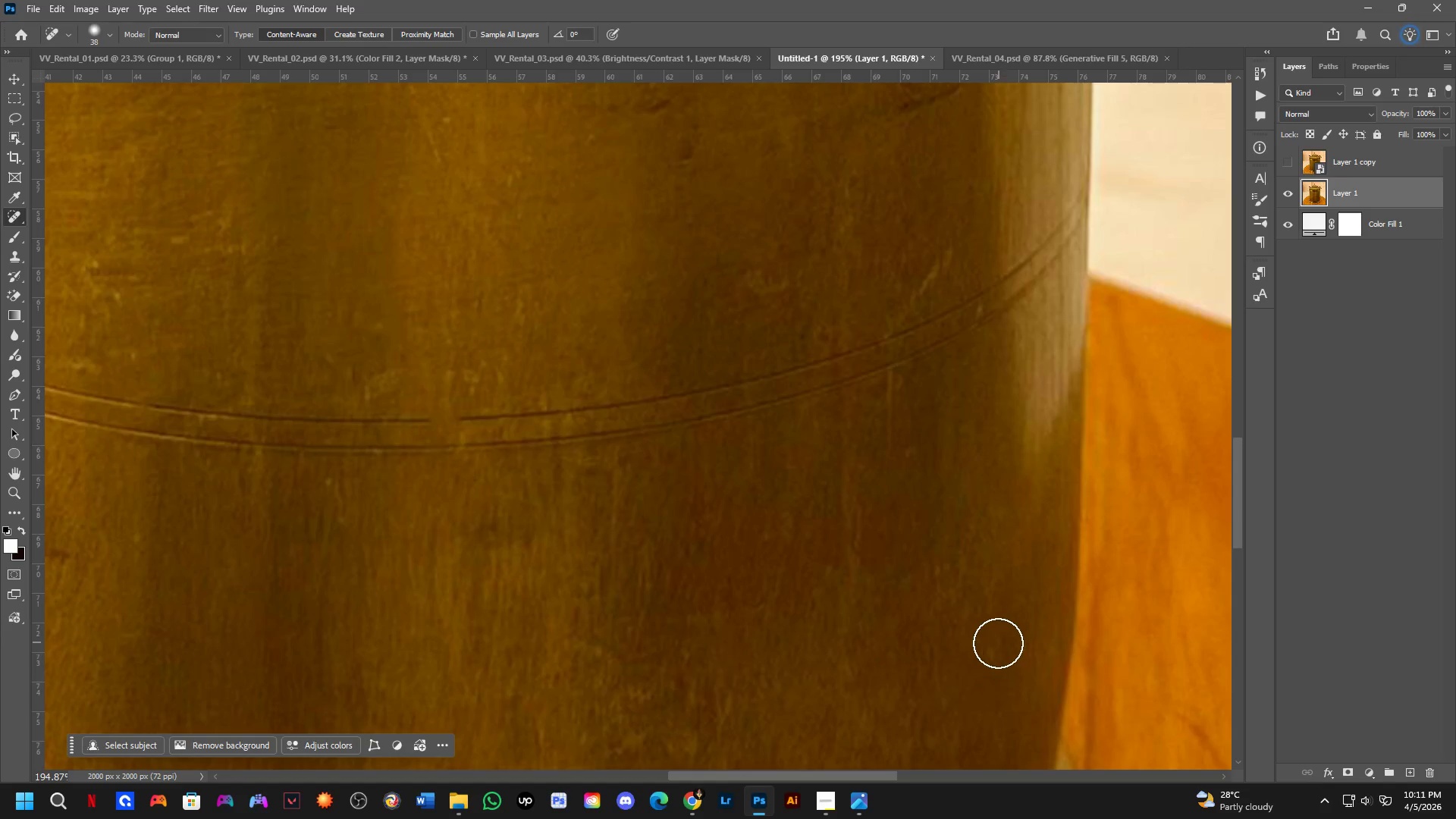 
left_click_drag(start_coordinate=[998, 648], to_coordinate=[989, 670])
 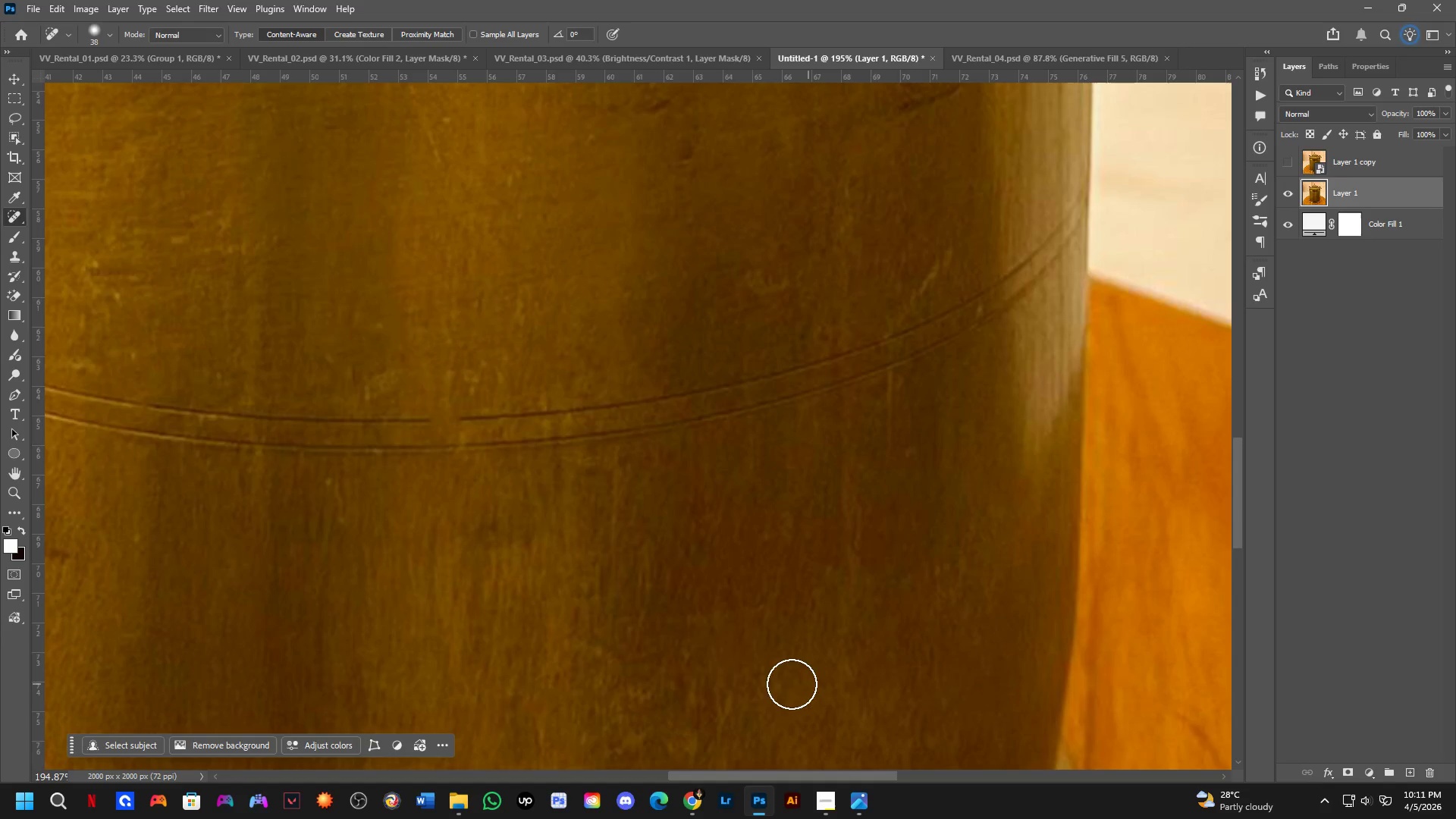 
hold_key(key=Space, duration=0.64)
 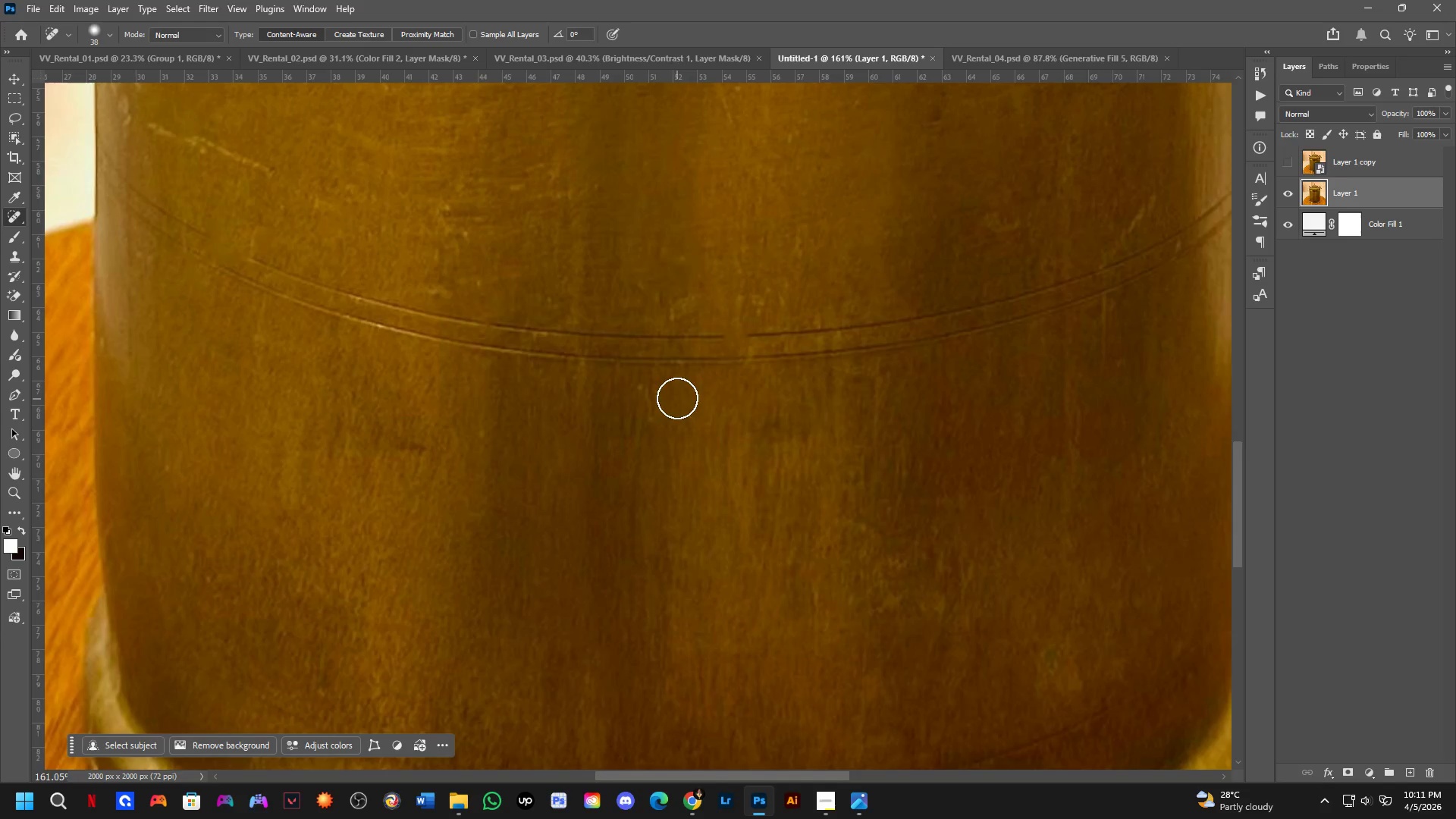 
left_click_drag(start_coordinate=[680, 520], to_coordinate=[980, 422])
 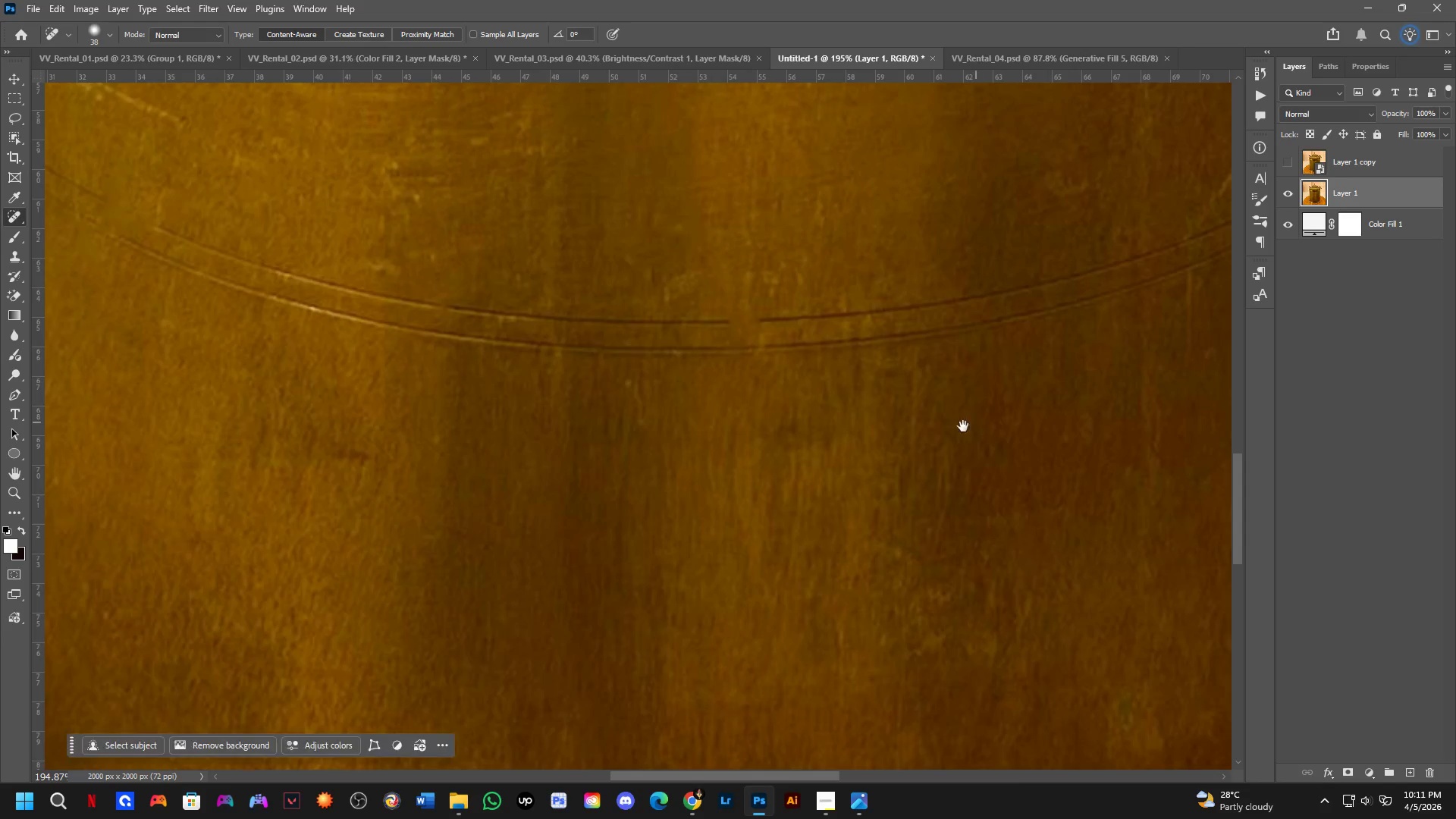 
hold_key(key=Space, duration=2.45)
 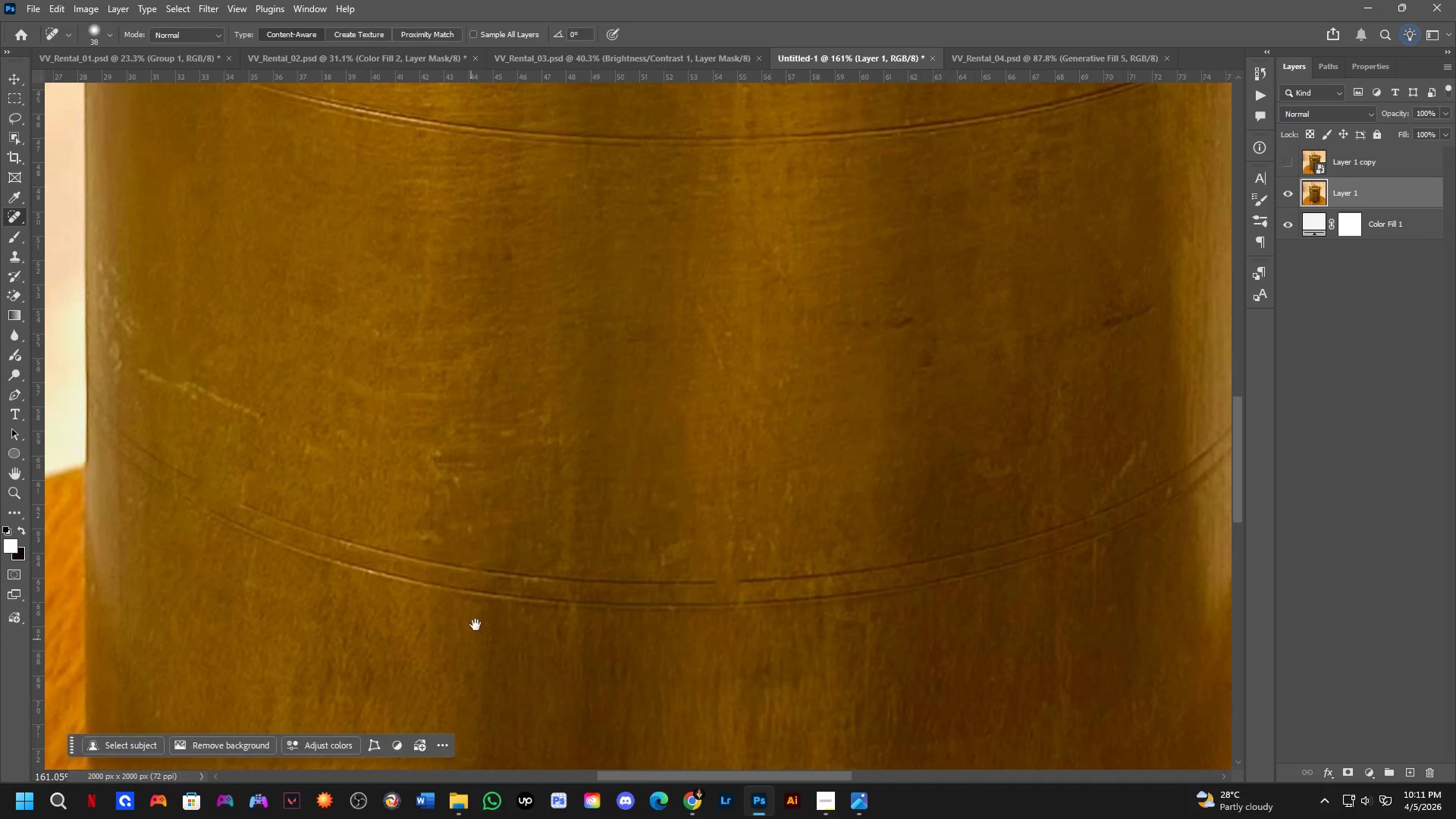 
left_click_drag(start_coordinate=[662, 394], to_coordinate=[640, 391])
 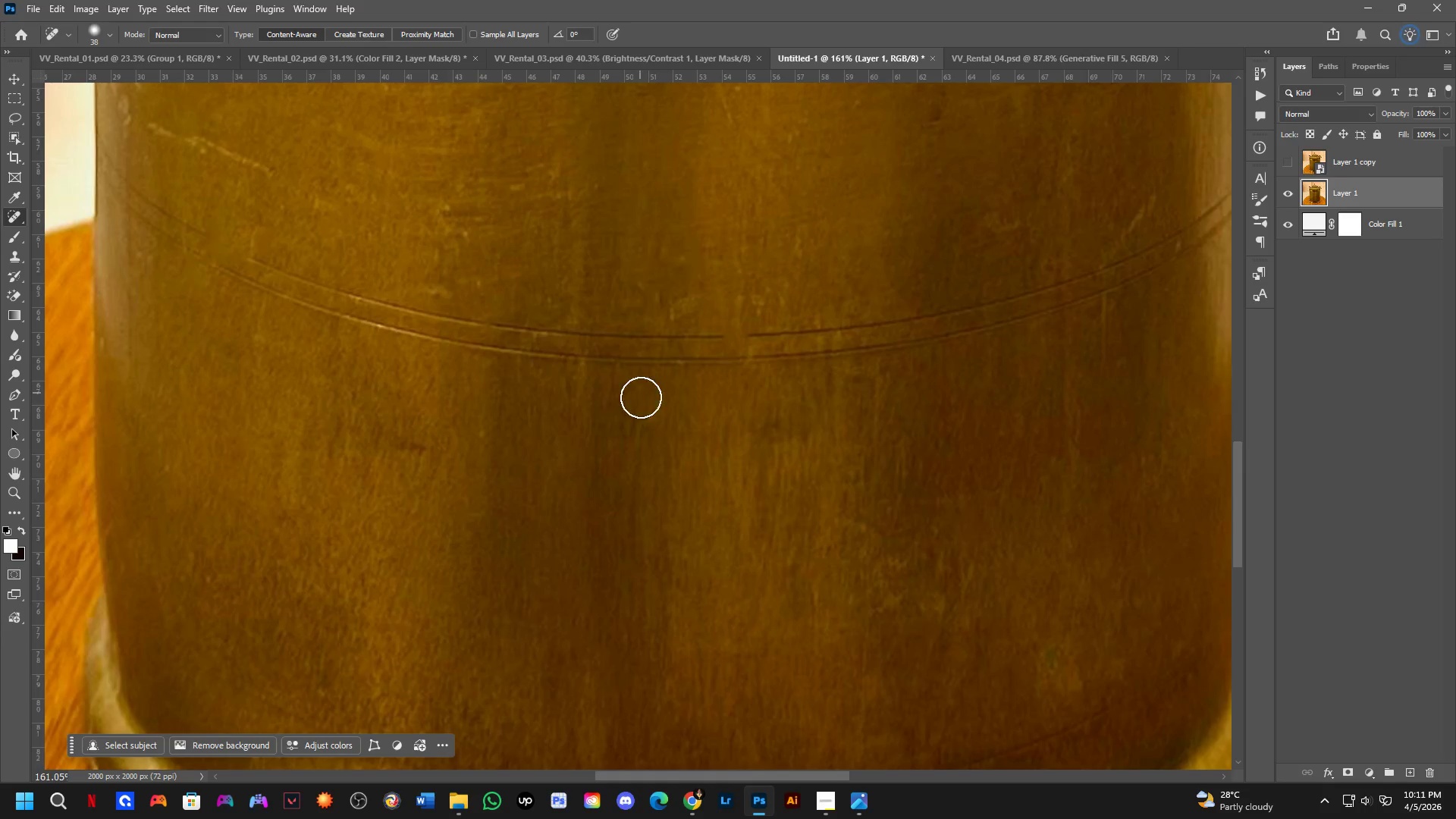 
scroll: coordinate [696, 403], scroll_direction: down, amount: 2.0
 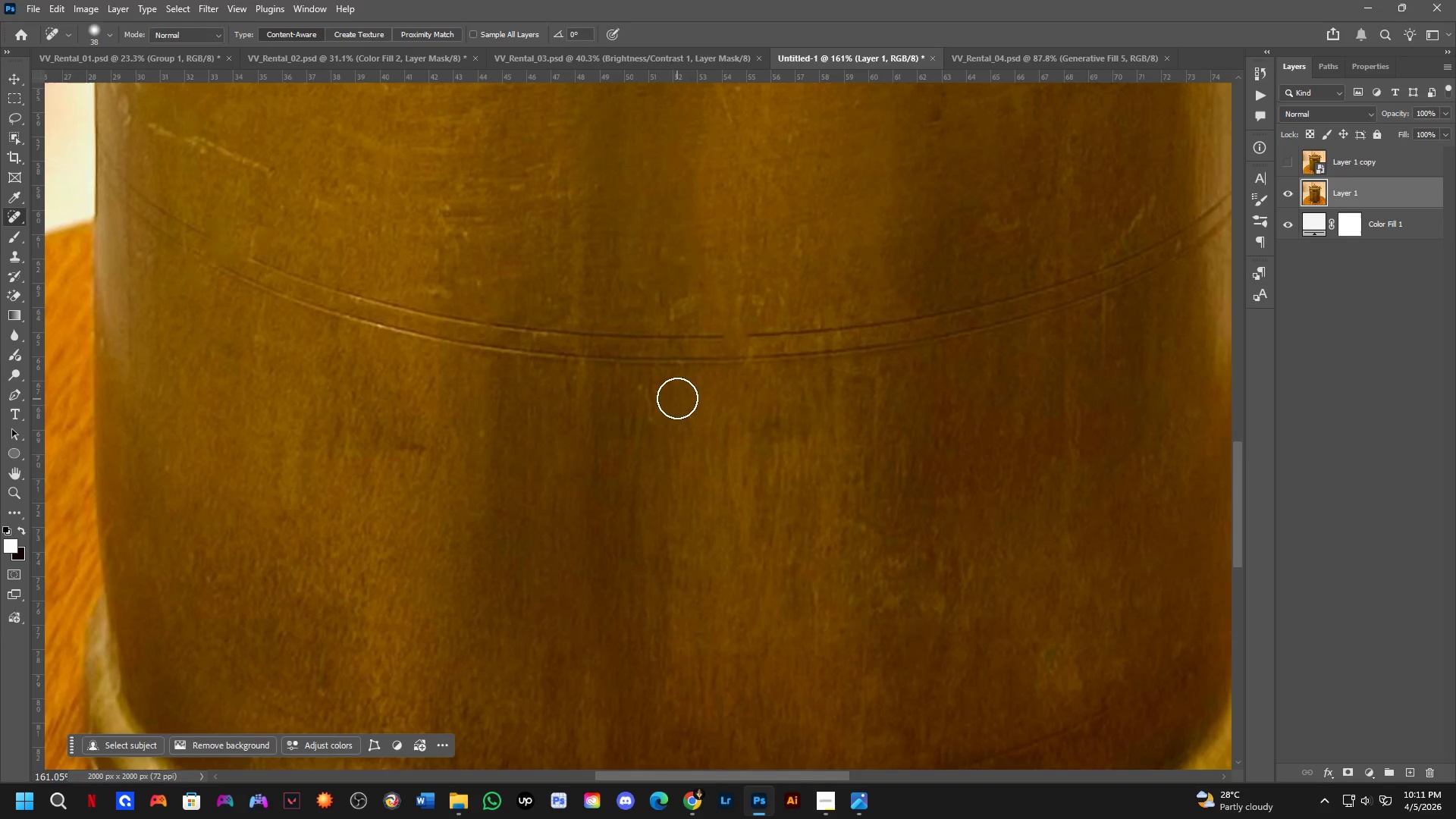 
left_click_drag(start_coordinate=[644, 405], to_coordinate=[659, 426])
 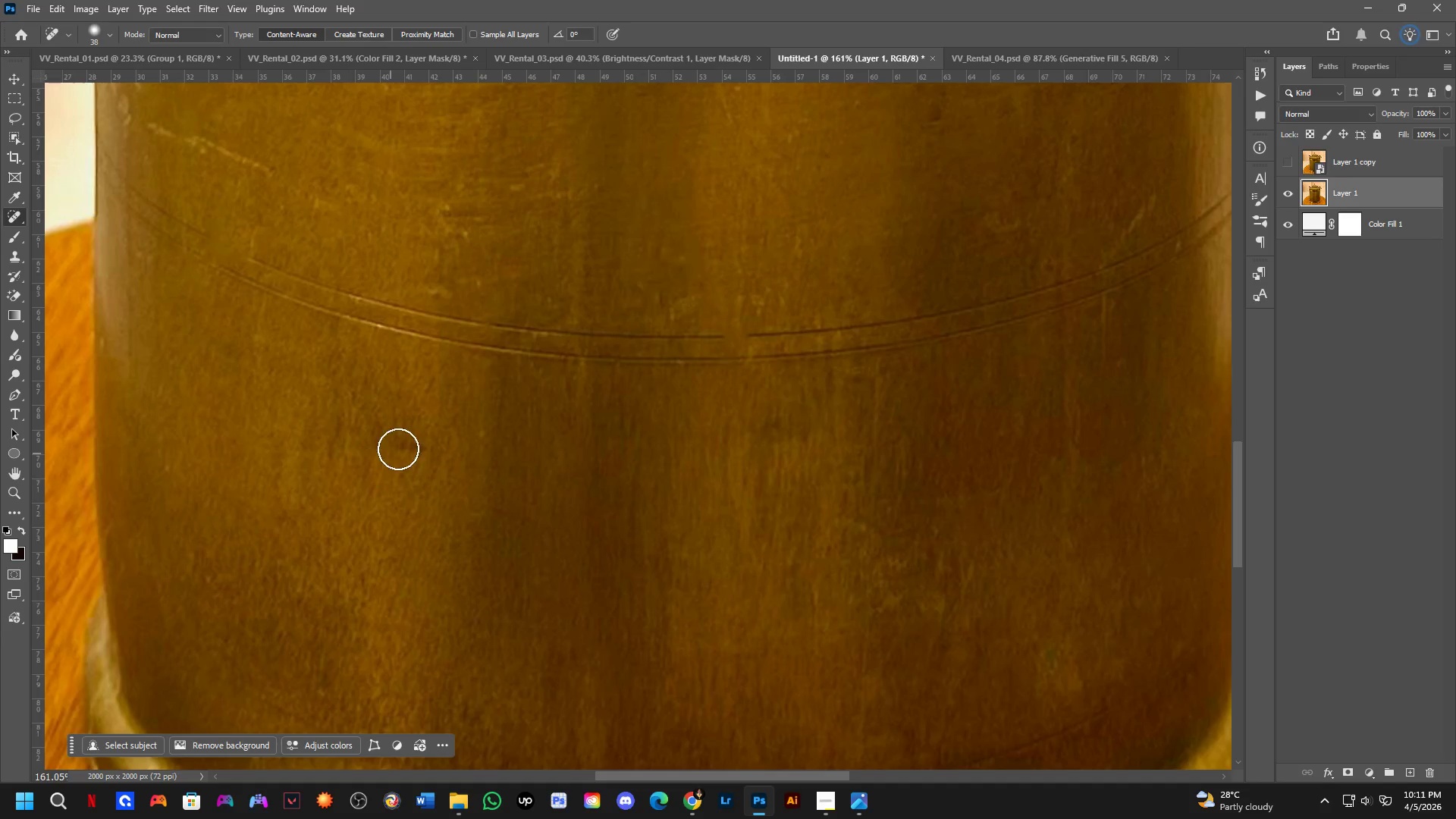 
key(Alt+AltLeft)
 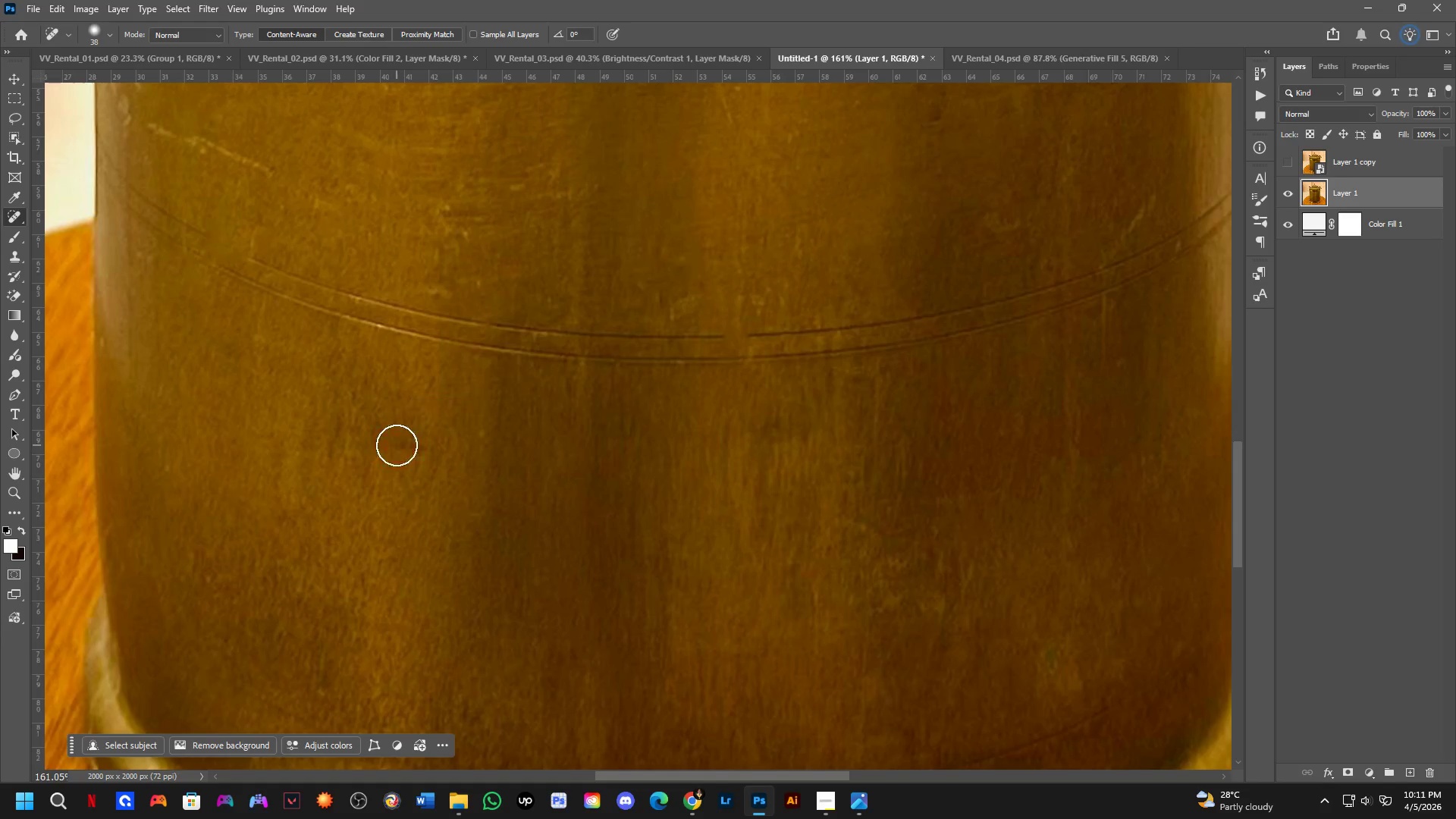 
left_click_drag(start_coordinate=[406, 447], to_coordinate=[433, 457])
 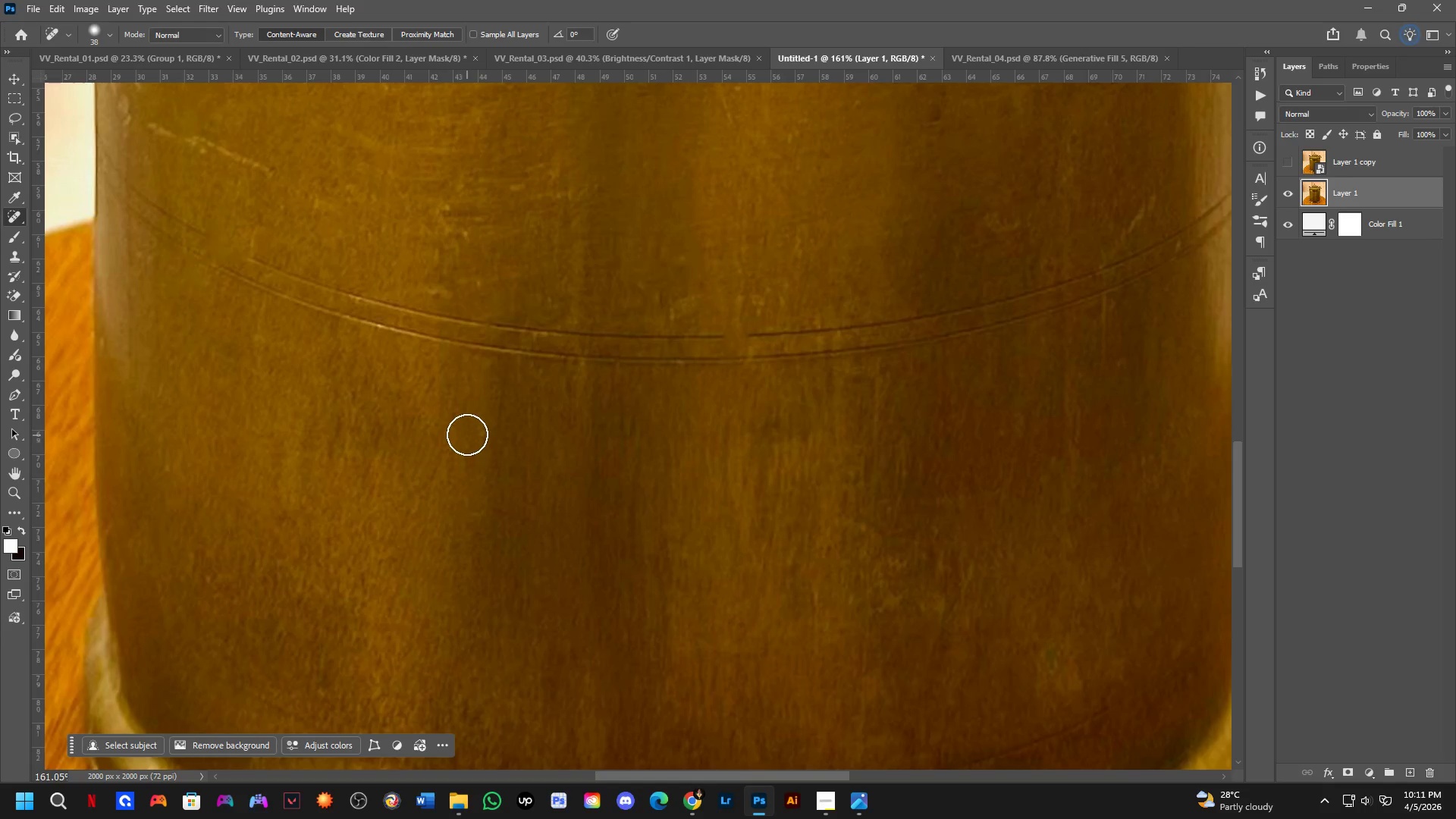 
left_click_drag(start_coordinate=[473, 435], to_coordinate=[481, 449])
 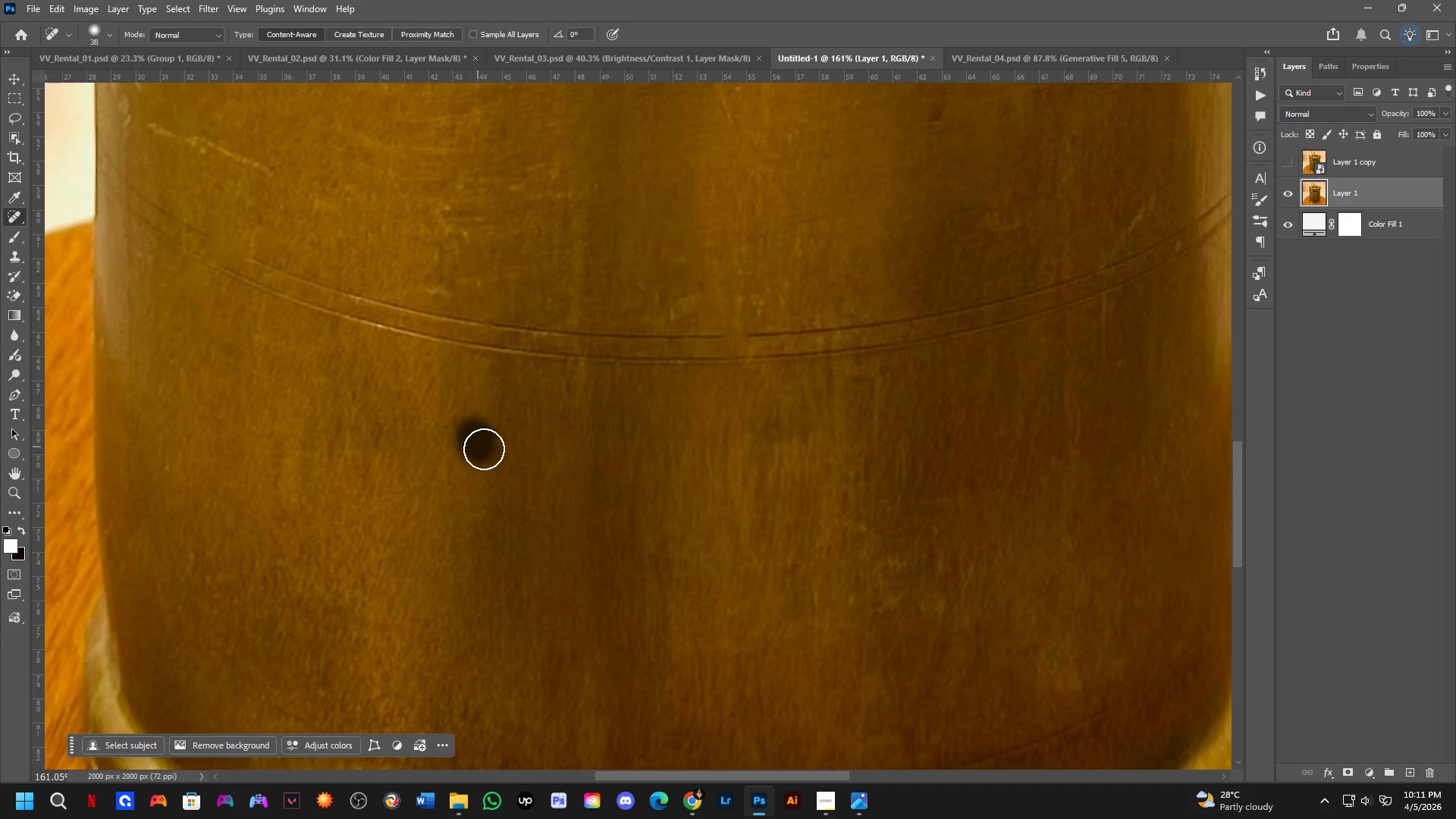 
hold_key(key=Space, duration=0.5)
 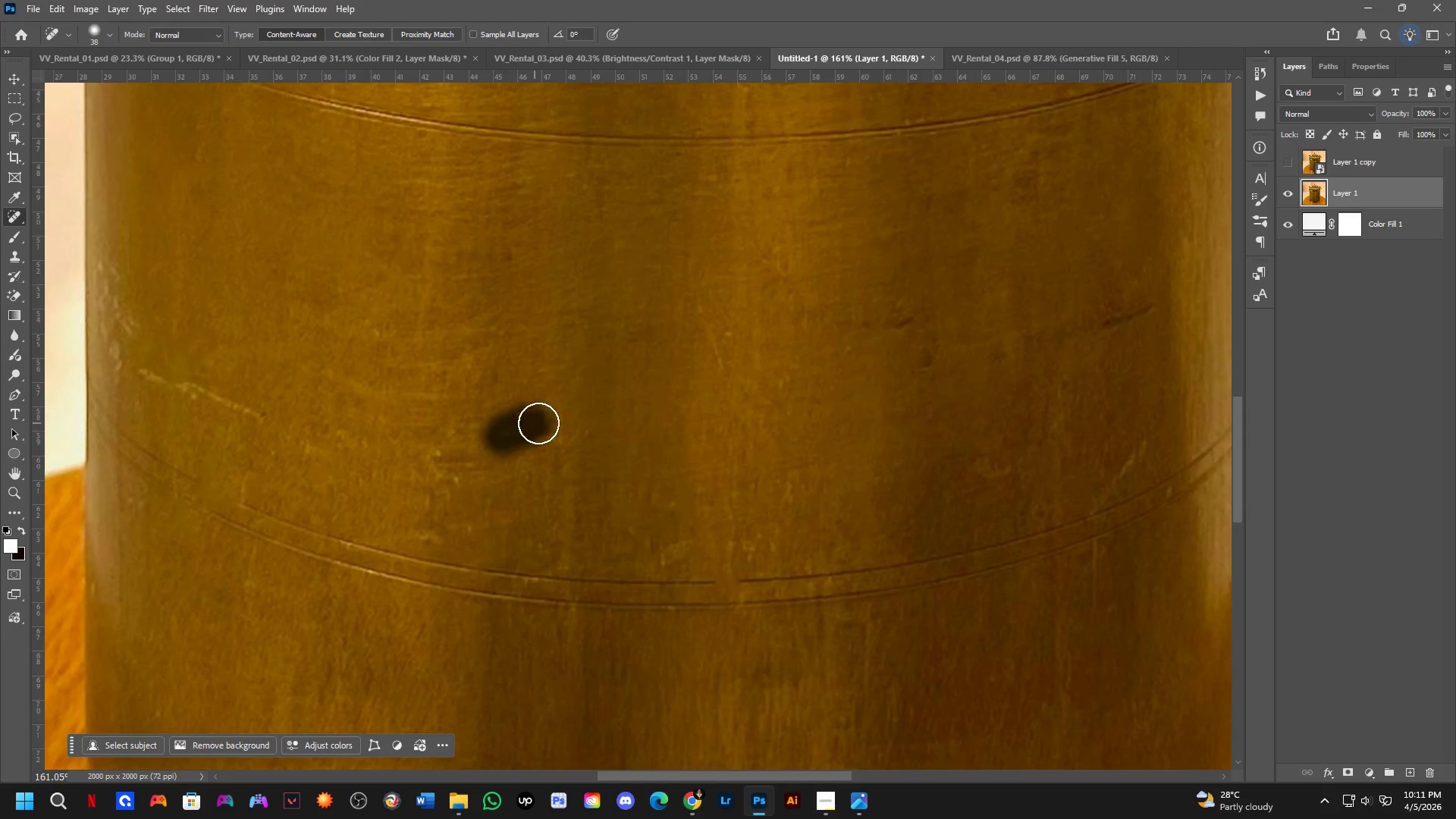 
left_click_drag(start_coordinate=[475, 417], to_coordinate=[466, 663])
 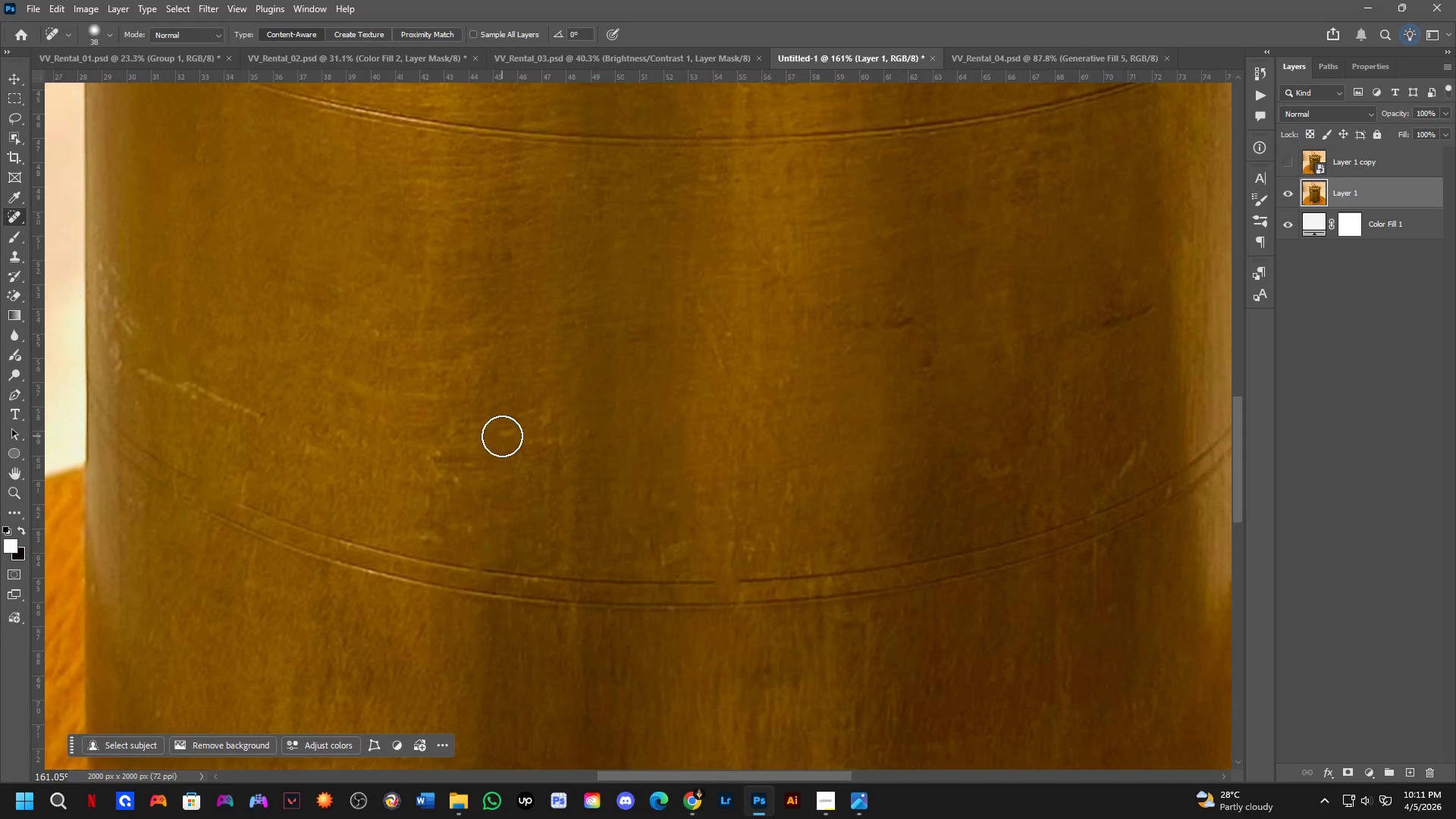 
left_click_drag(start_coordinate=[501, 436], to_coordinate=[535, 423])
 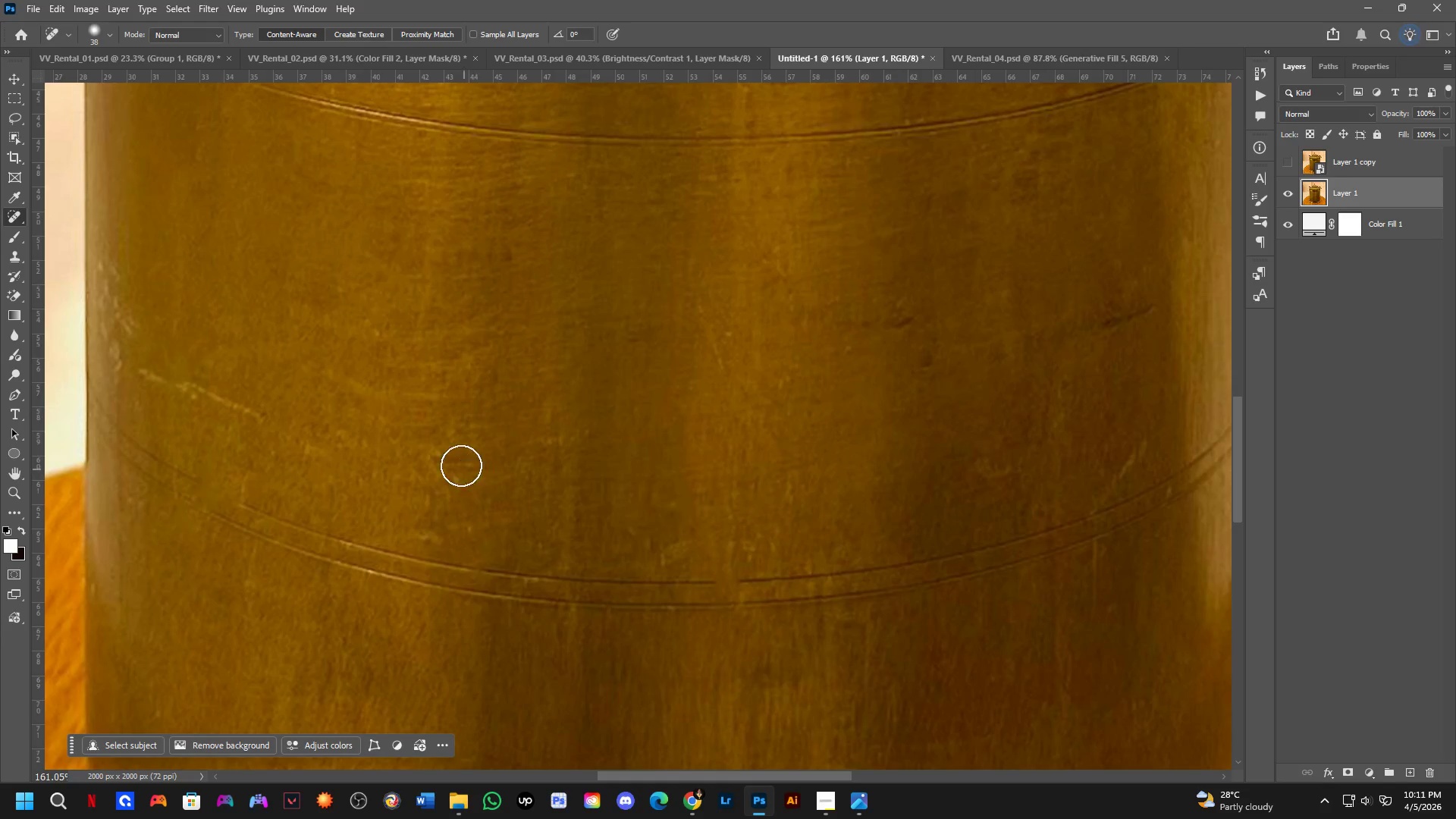 
left_click_drag(start_coordinate=[441, 450], to_coordinate=[427, 463])
 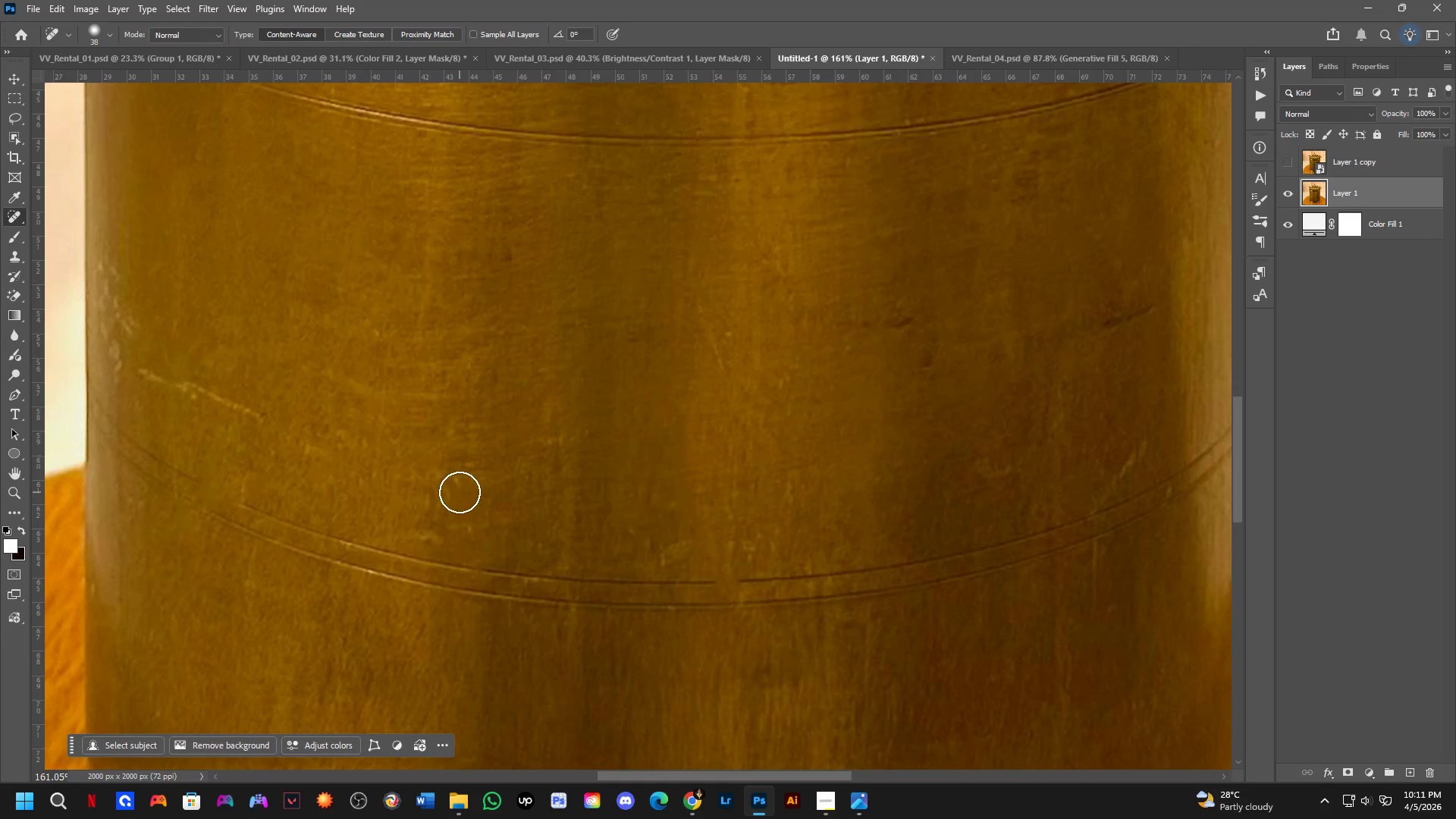 
left_click_drag(start_coordinate=[460, 492], to_coordinate=[460, 487])
 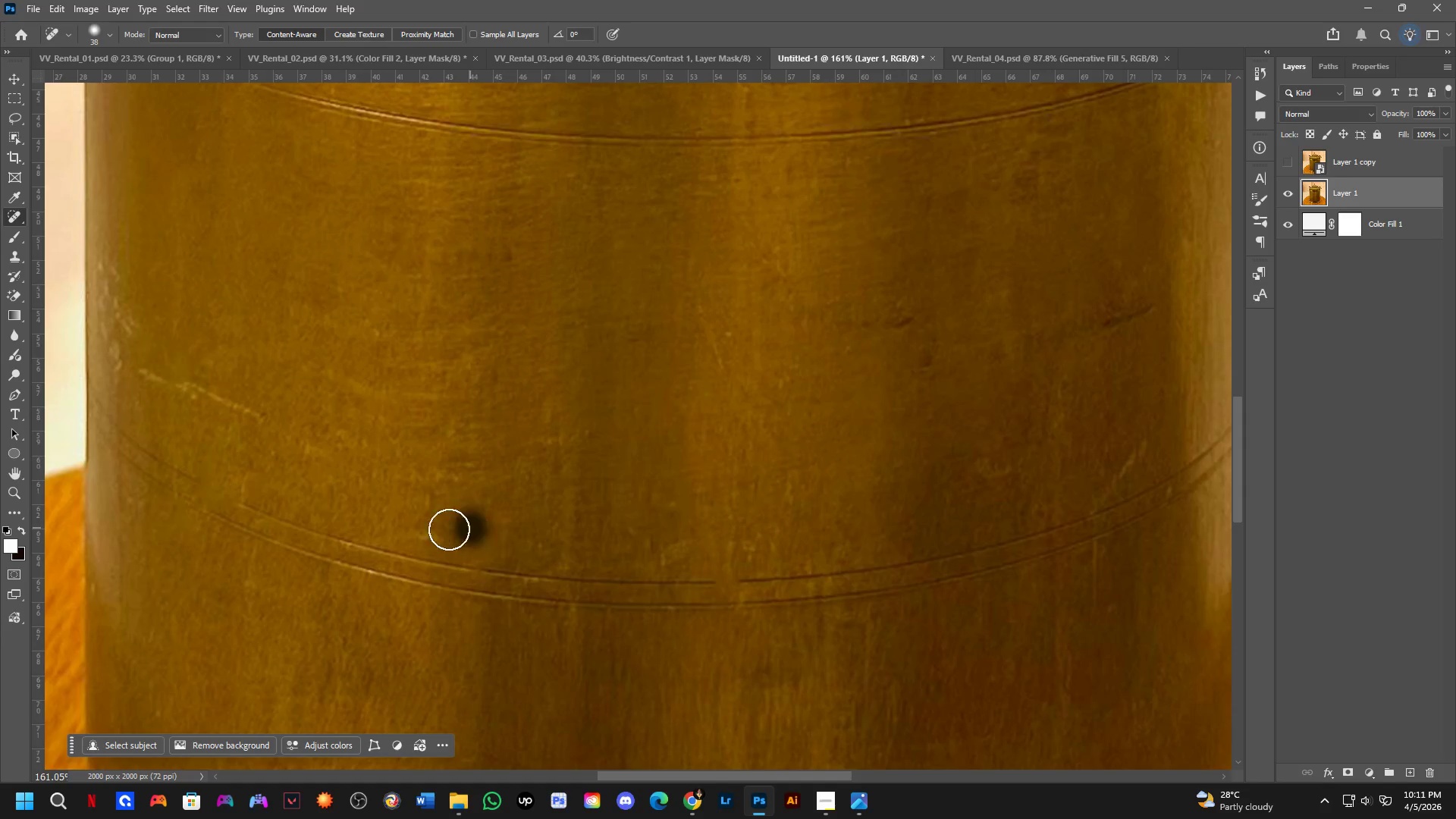 
left_click_drag(start_coordinate=[435, 532], to_coordinate=[423, 529])
 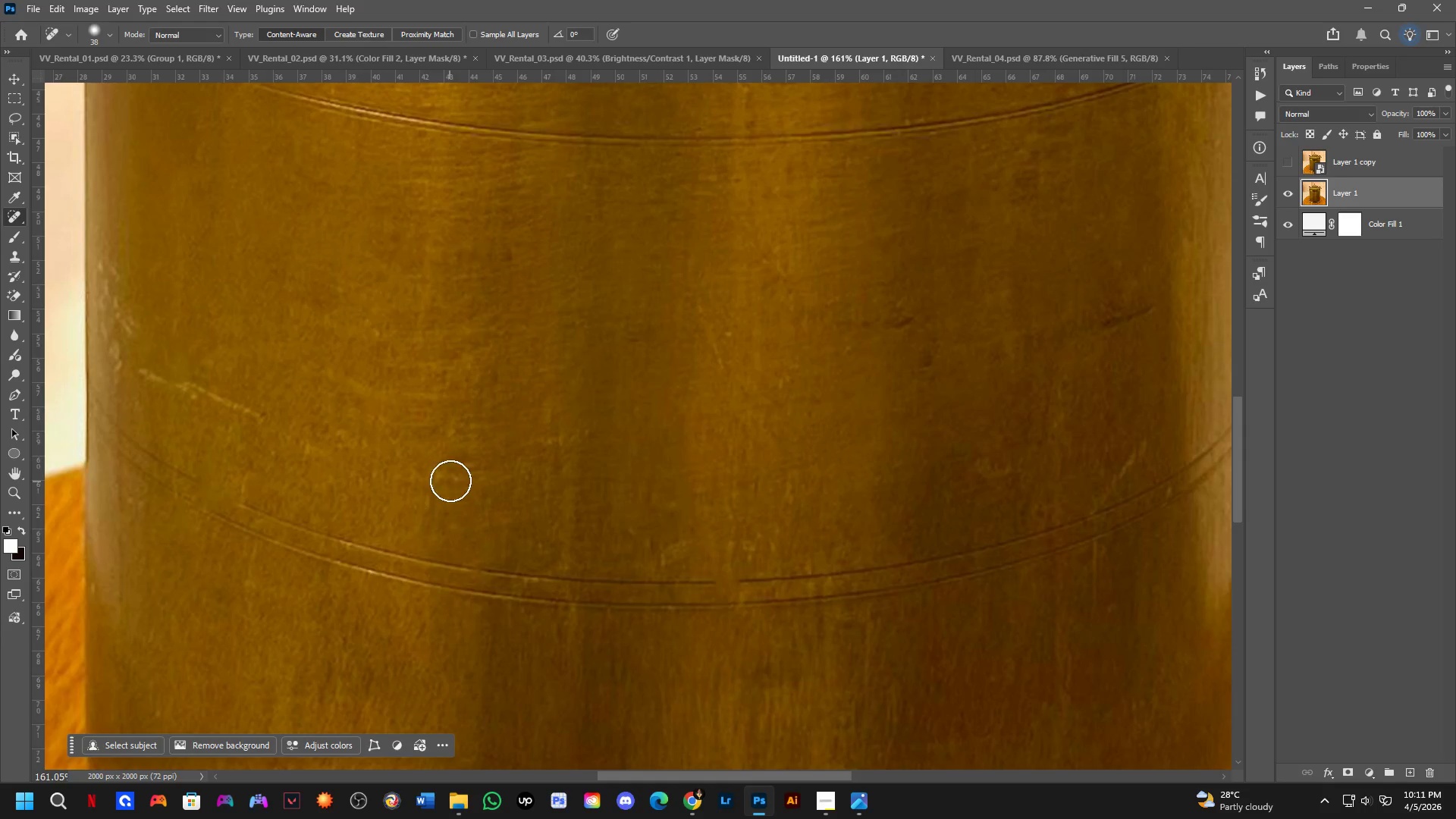 
left_click_drag(start_coordinate=[450, 481], to_coordinate=[466, 466])
 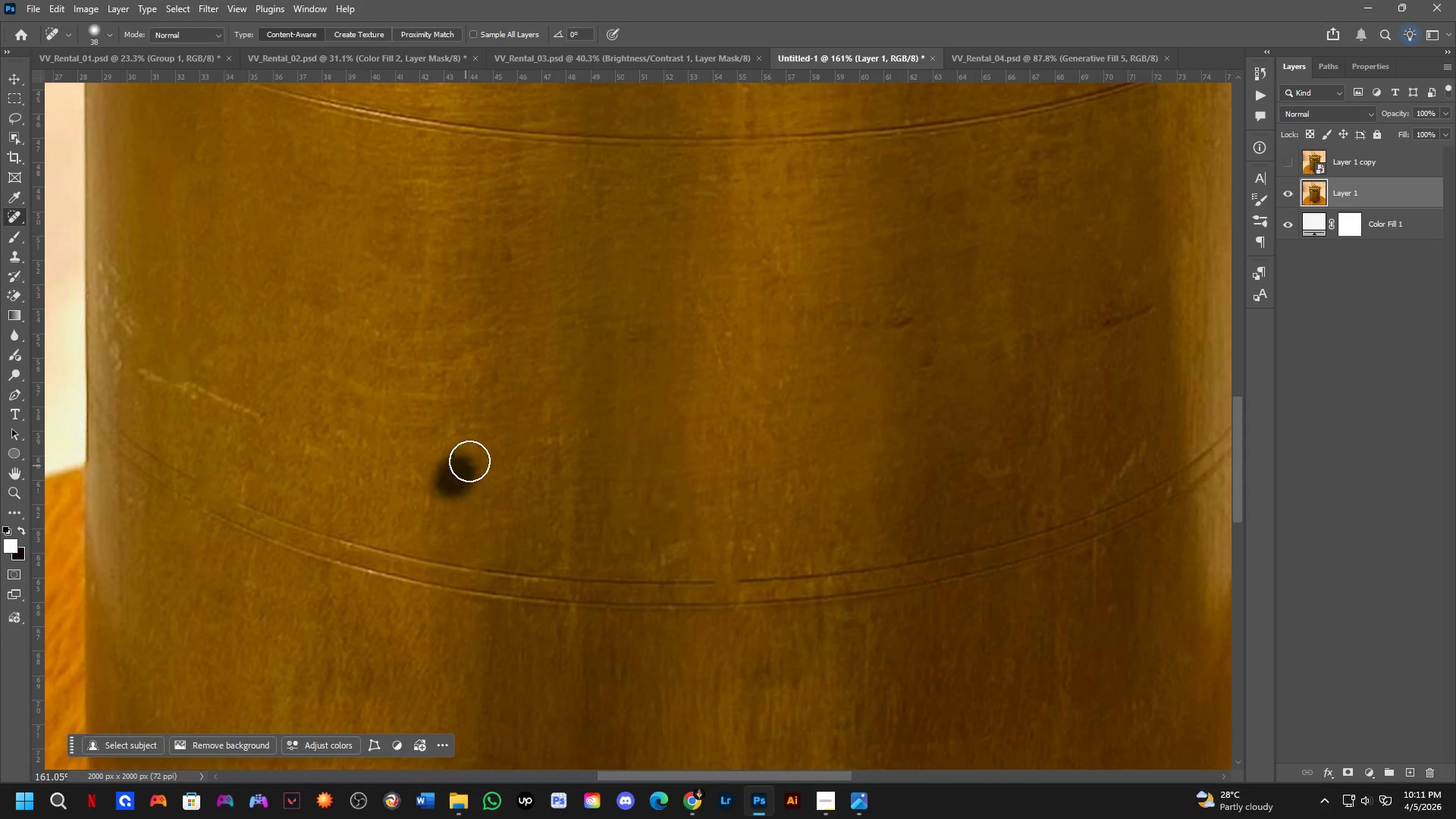 
left_click_drag(start_coordinate=[470, 463], to_coordinate=[457, 469])